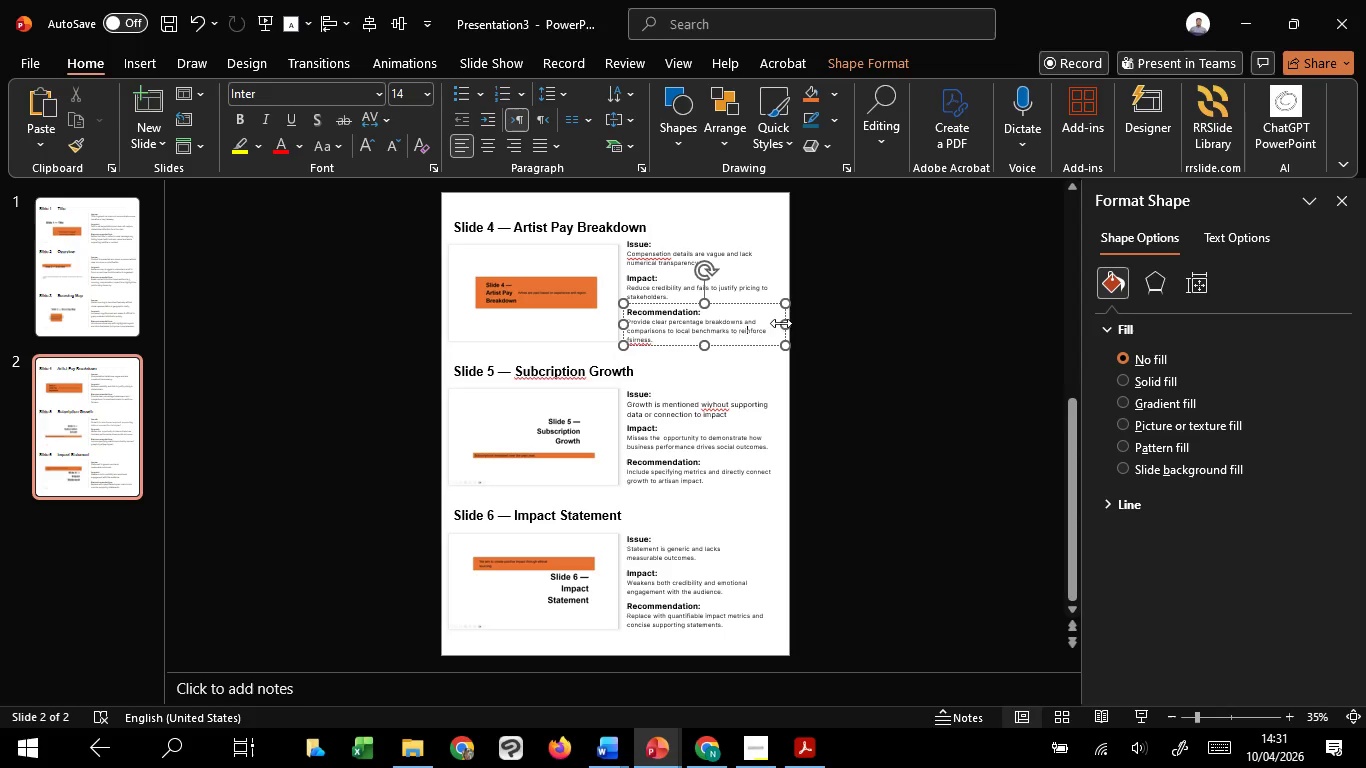 
left_click([855, 308])
 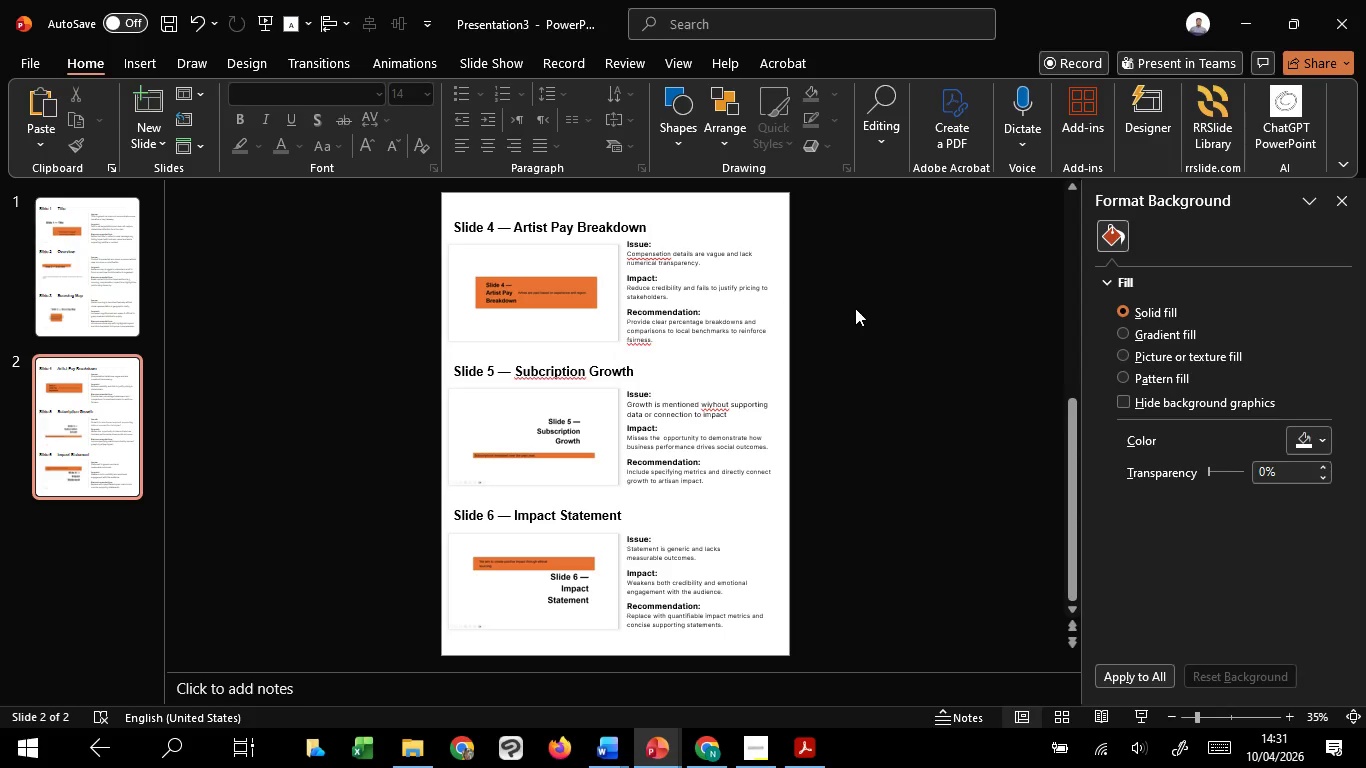 
wait(15.0)
 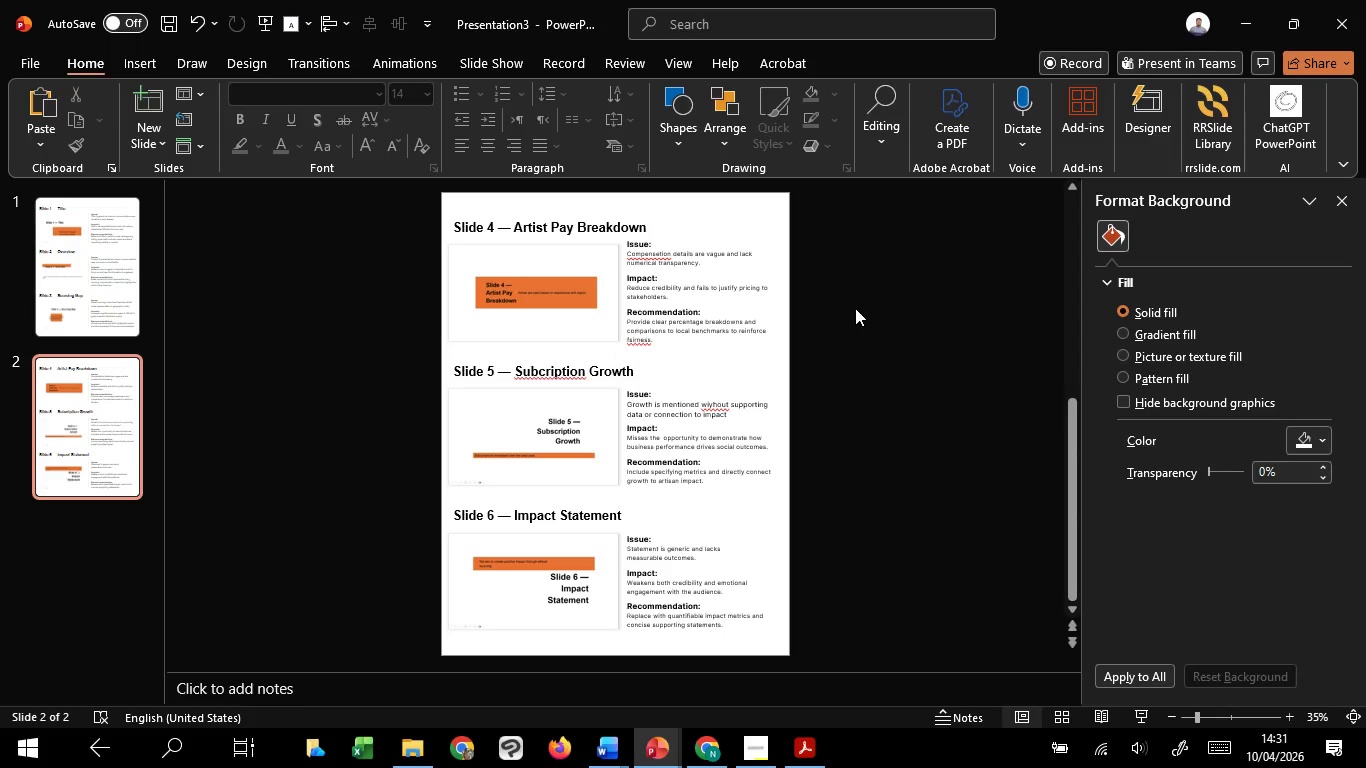 
left_click([855, 308])
 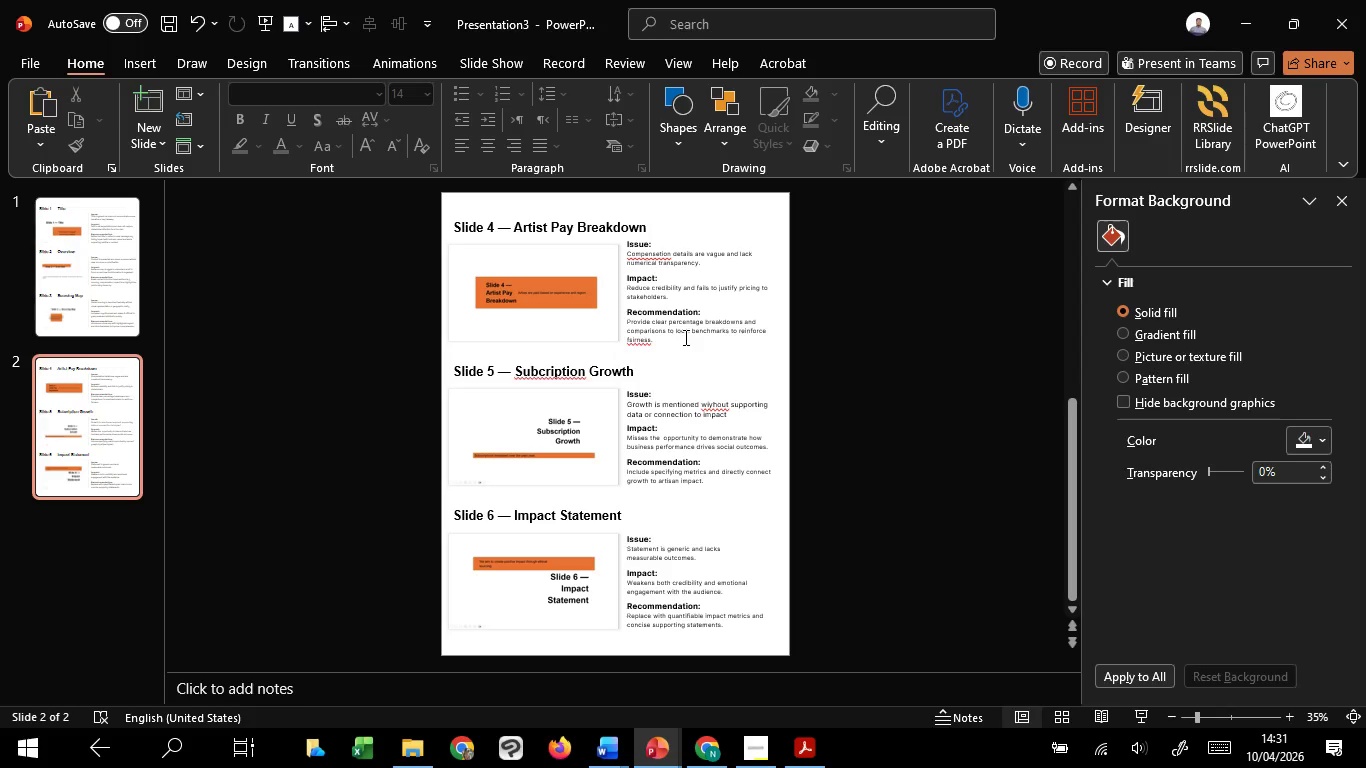 
left_click([684, 337])
 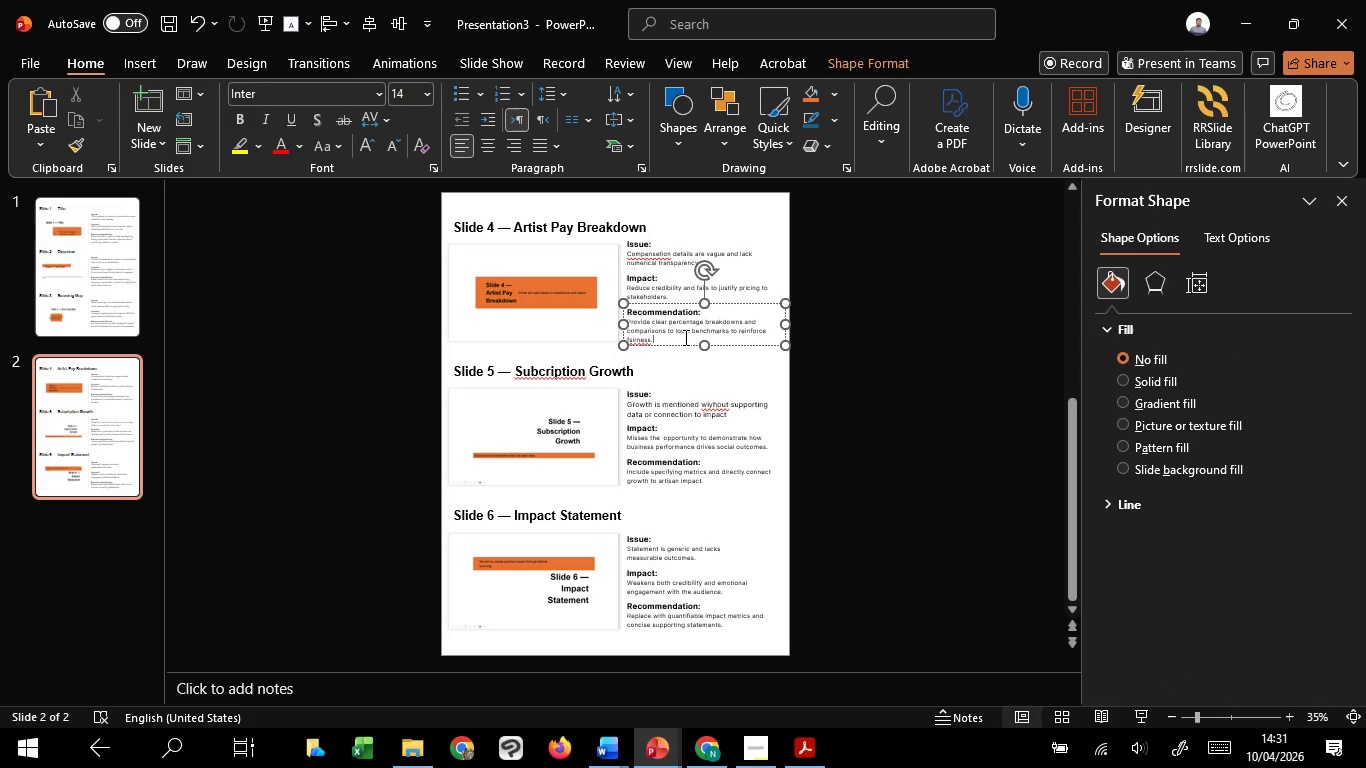 
left_click([659, 418])
 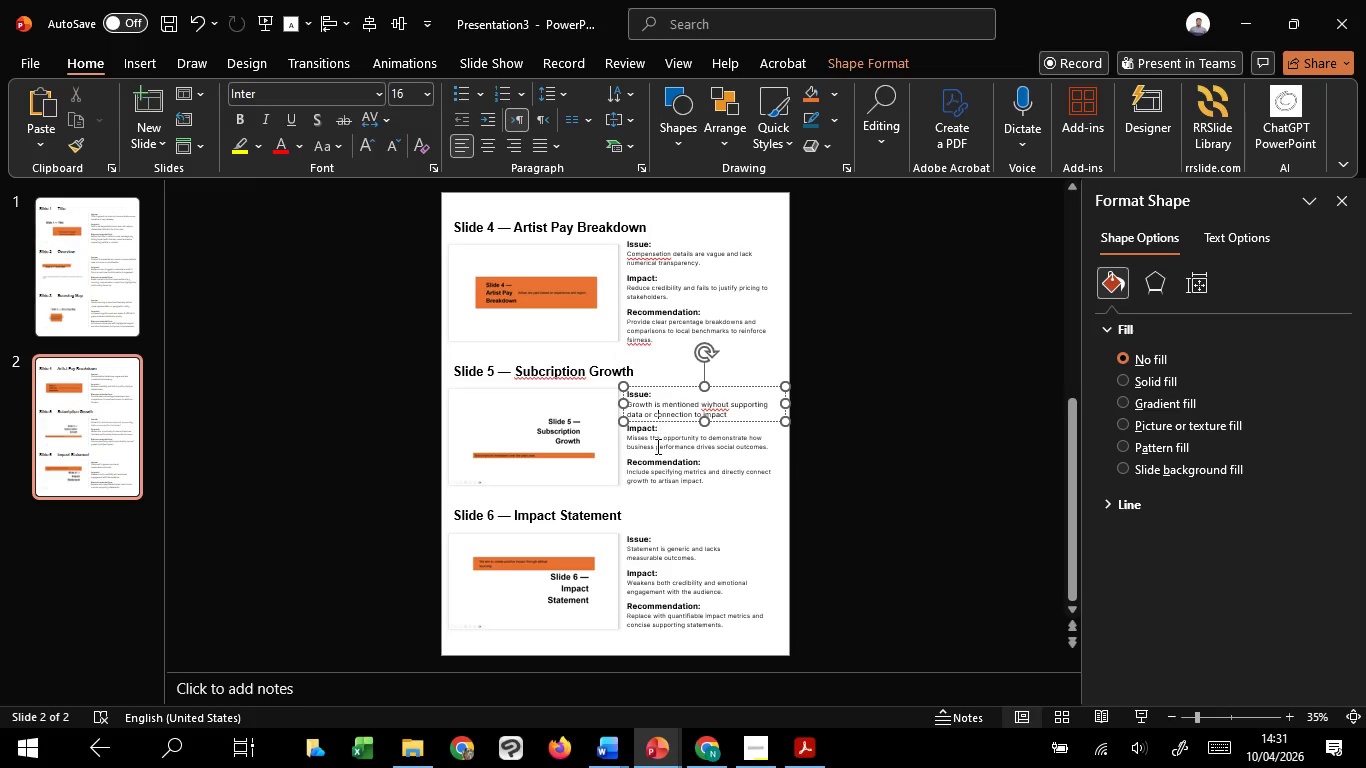 
hold_key(key=ShiftLeft, duration=1.51)
left_click([656, 446])
 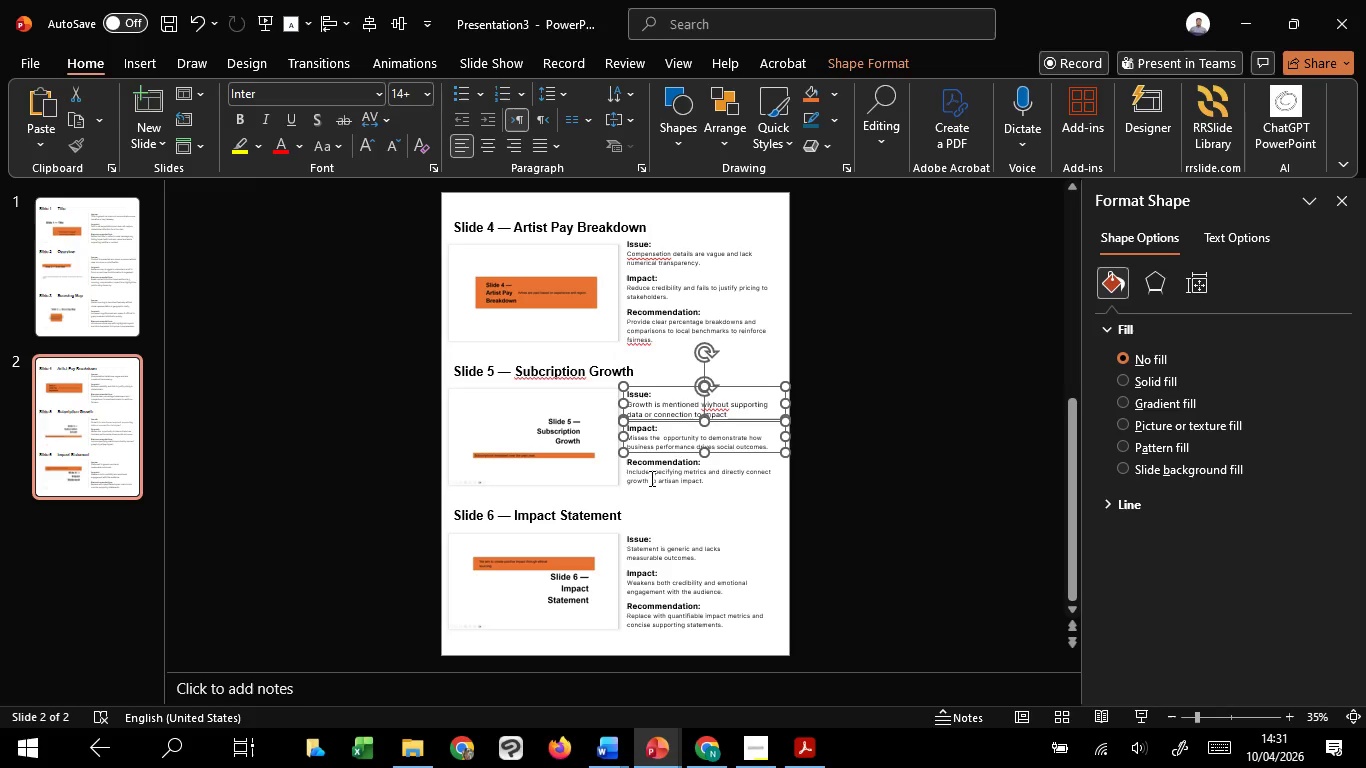 
left_click([650, 478])
 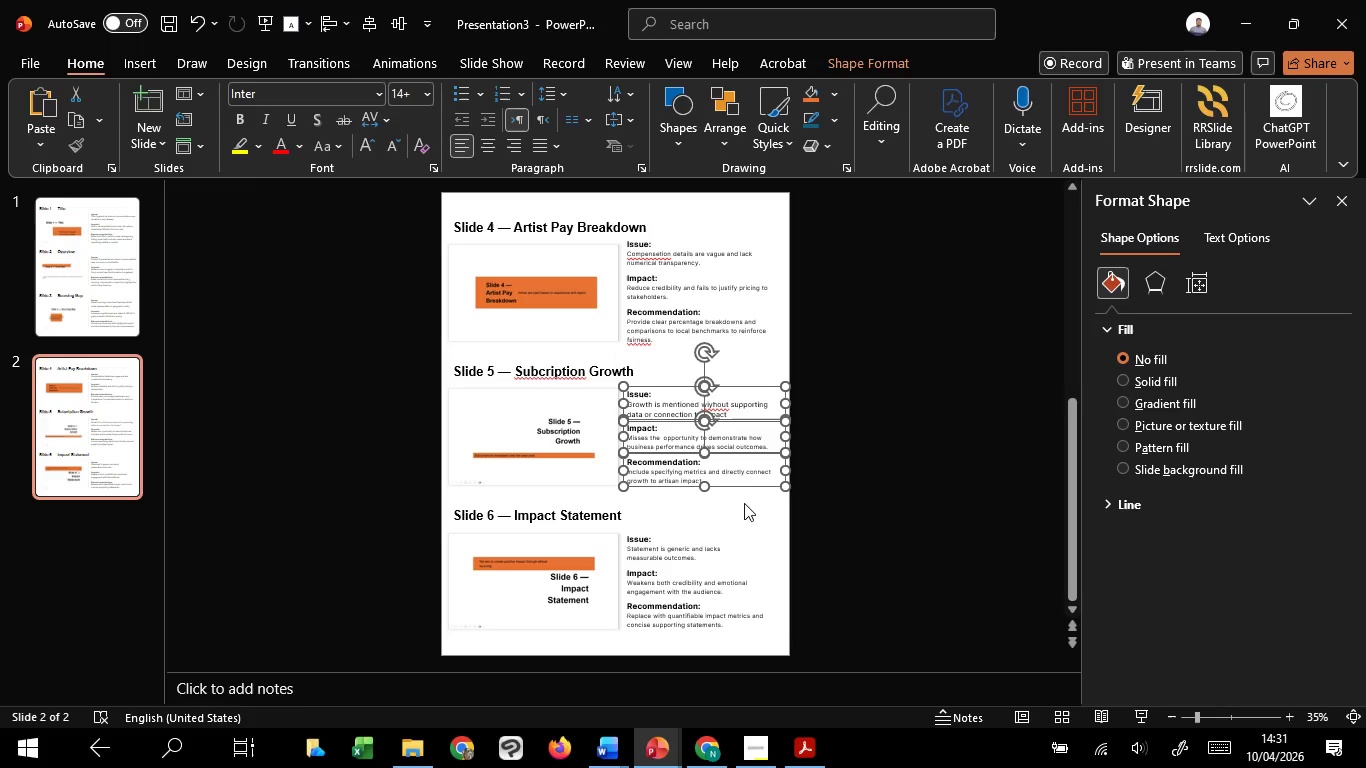 
hold_key(key=ShiftLeft, duration=0.38)
 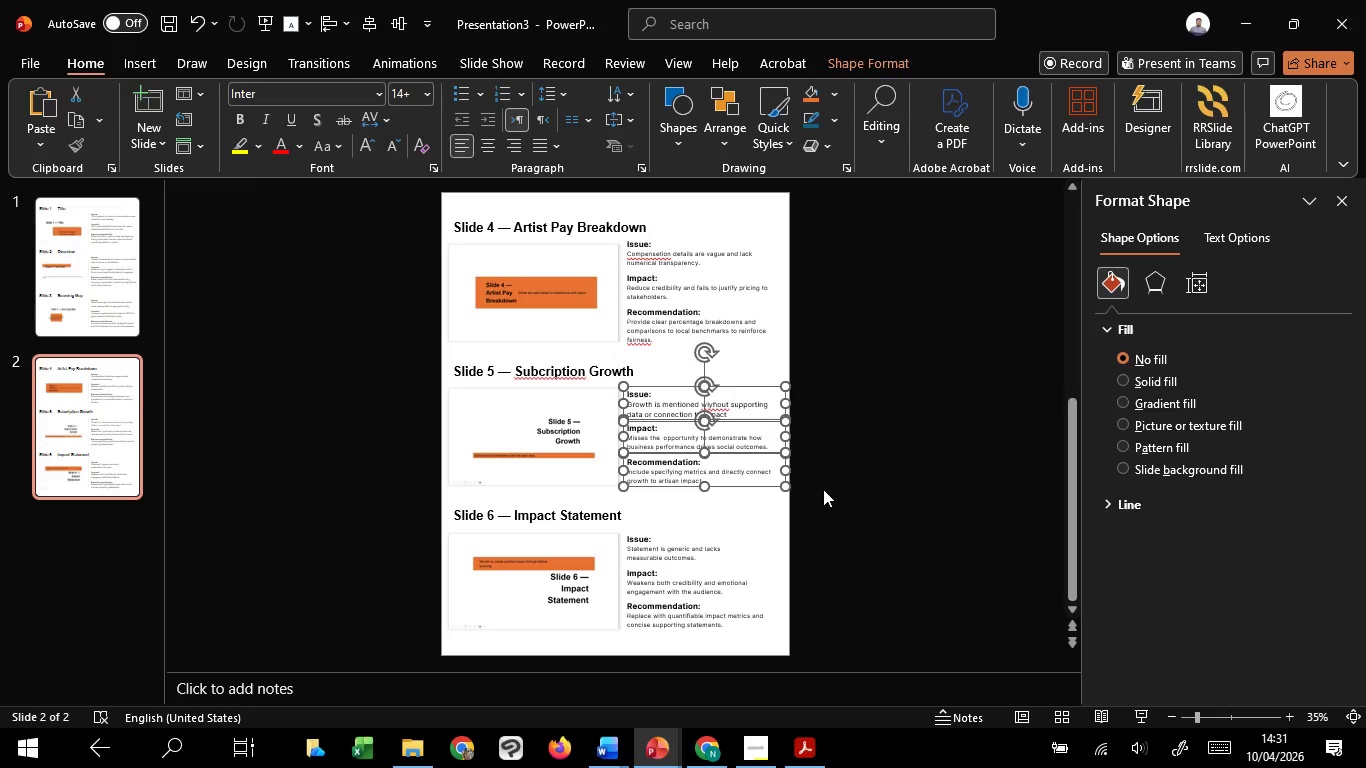 
left_click([823, 489])
 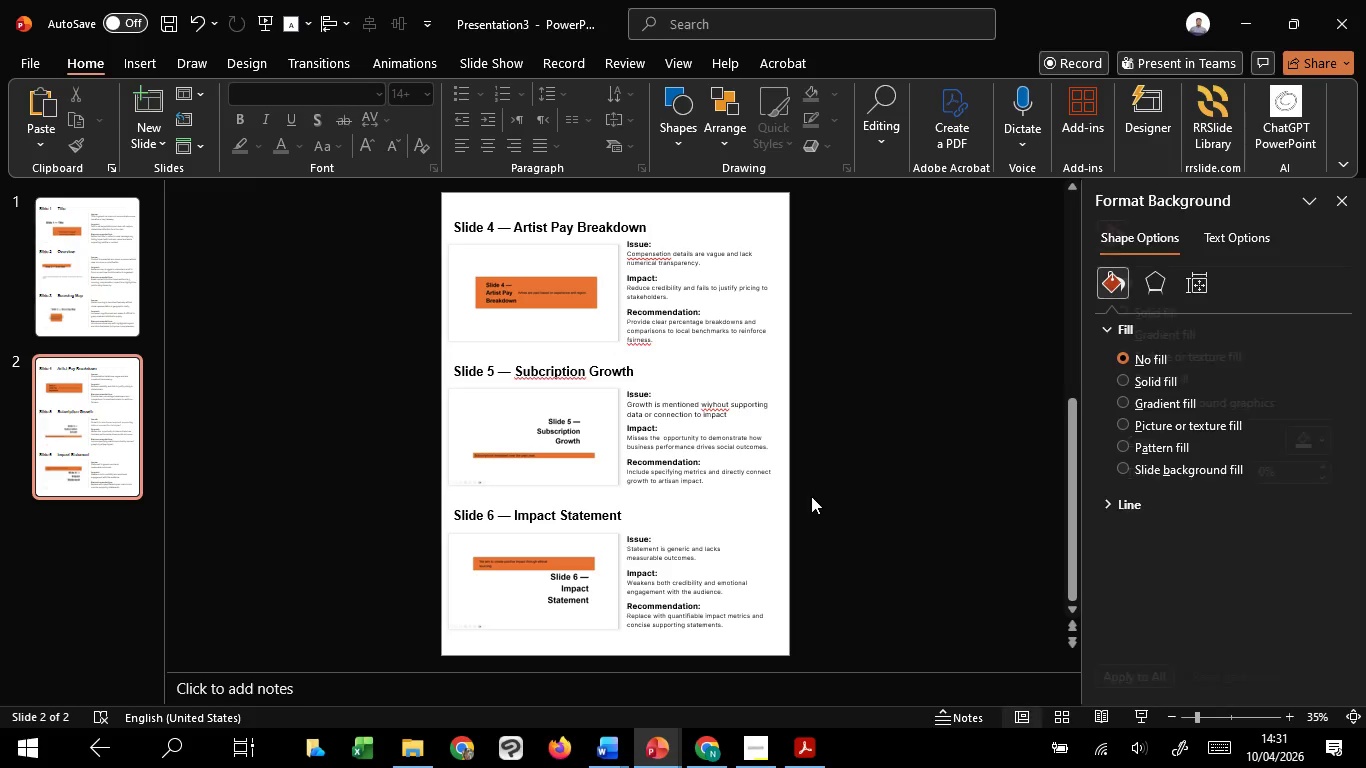 
key(Control+ControlLeft)
 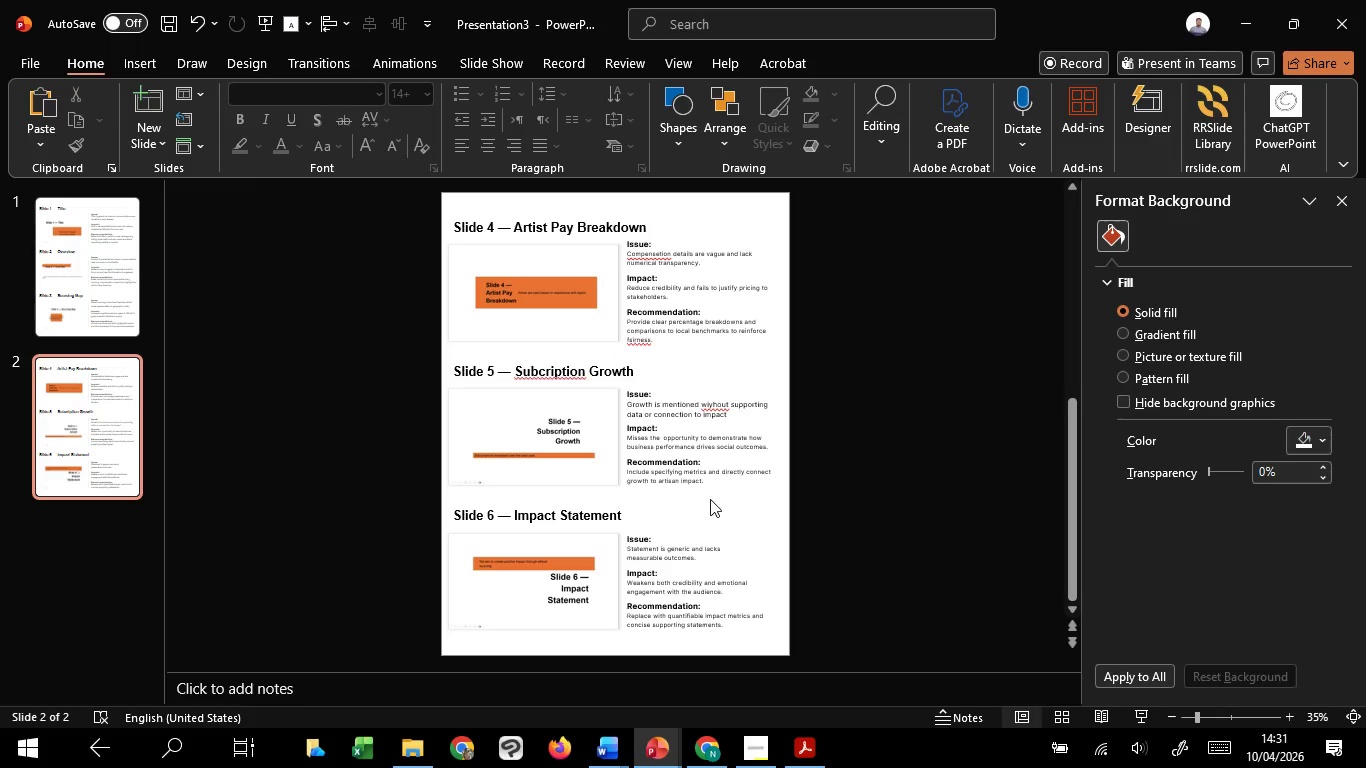 
left_click([675, 483])
 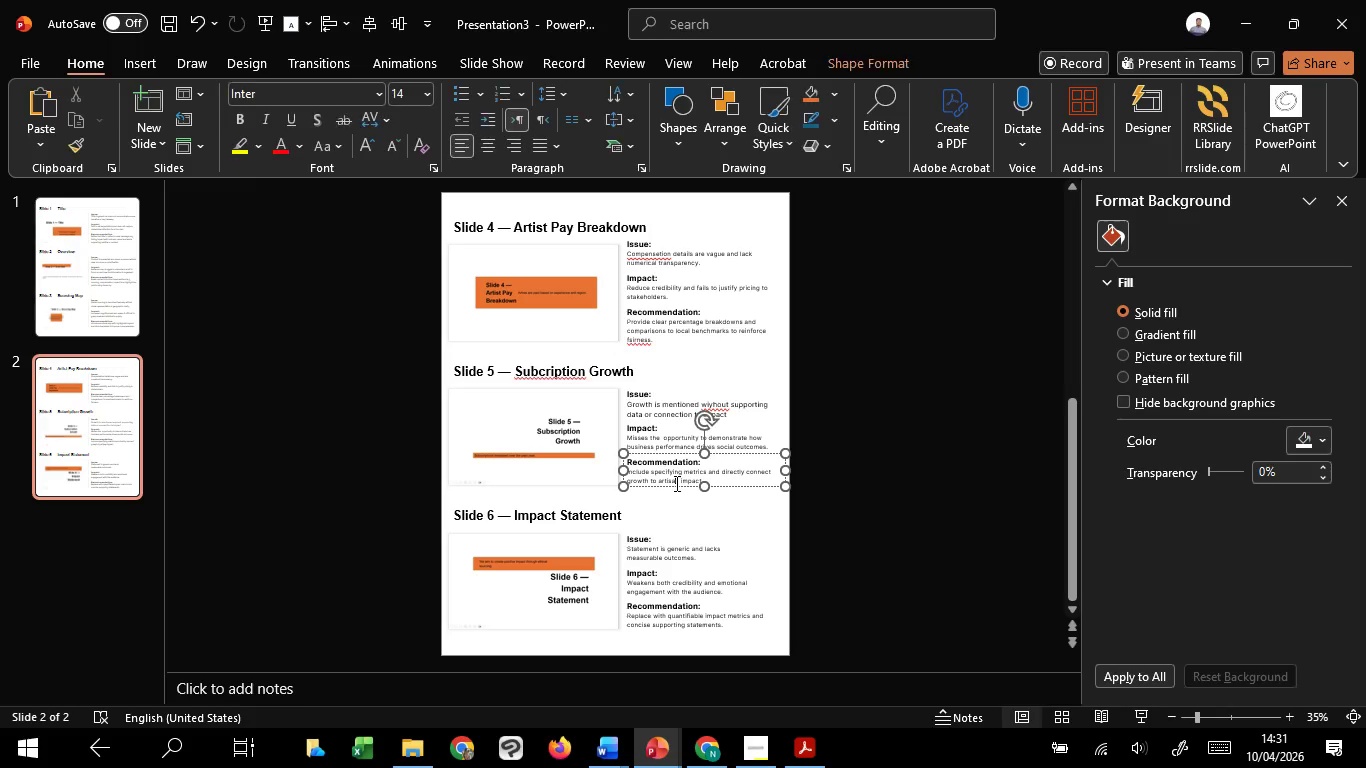 
hold_key(key=ControlLeft, duration=0.69)
scroll: coordinate [675, 483], scroll_direction: up, amount: 6.0
 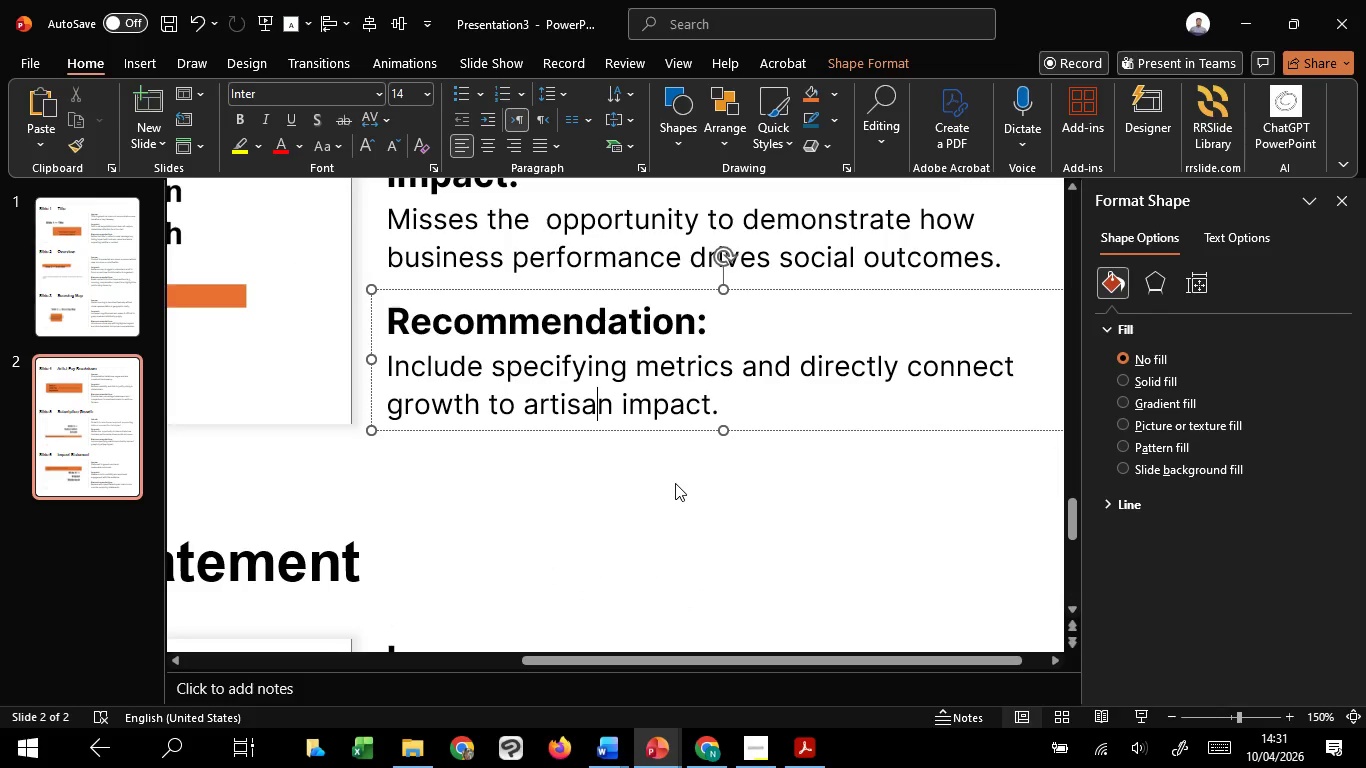 
left_click([675, 483])
 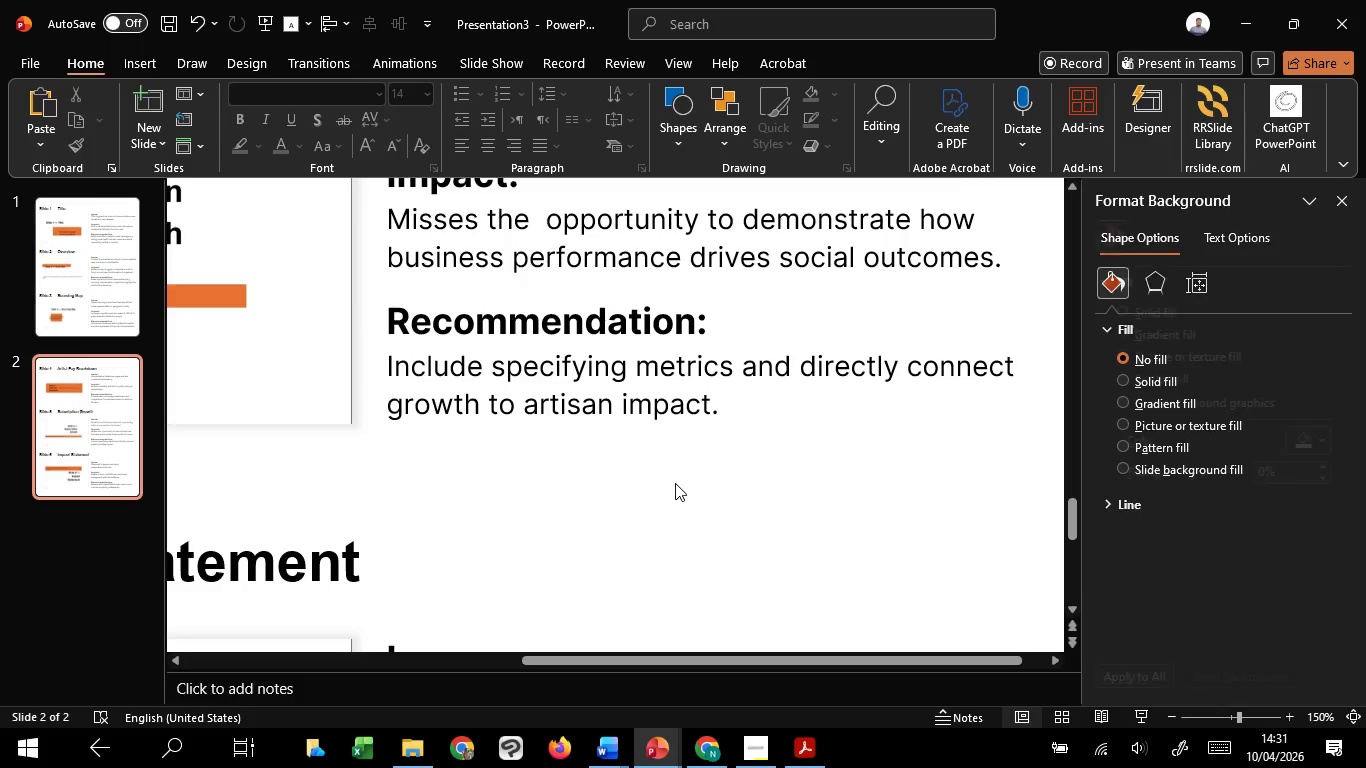 
hold_key(key=ControlLeft, duration=1.5)
scroll: coordinate [675, 483], scroll_direction: down, amount: 2.0
 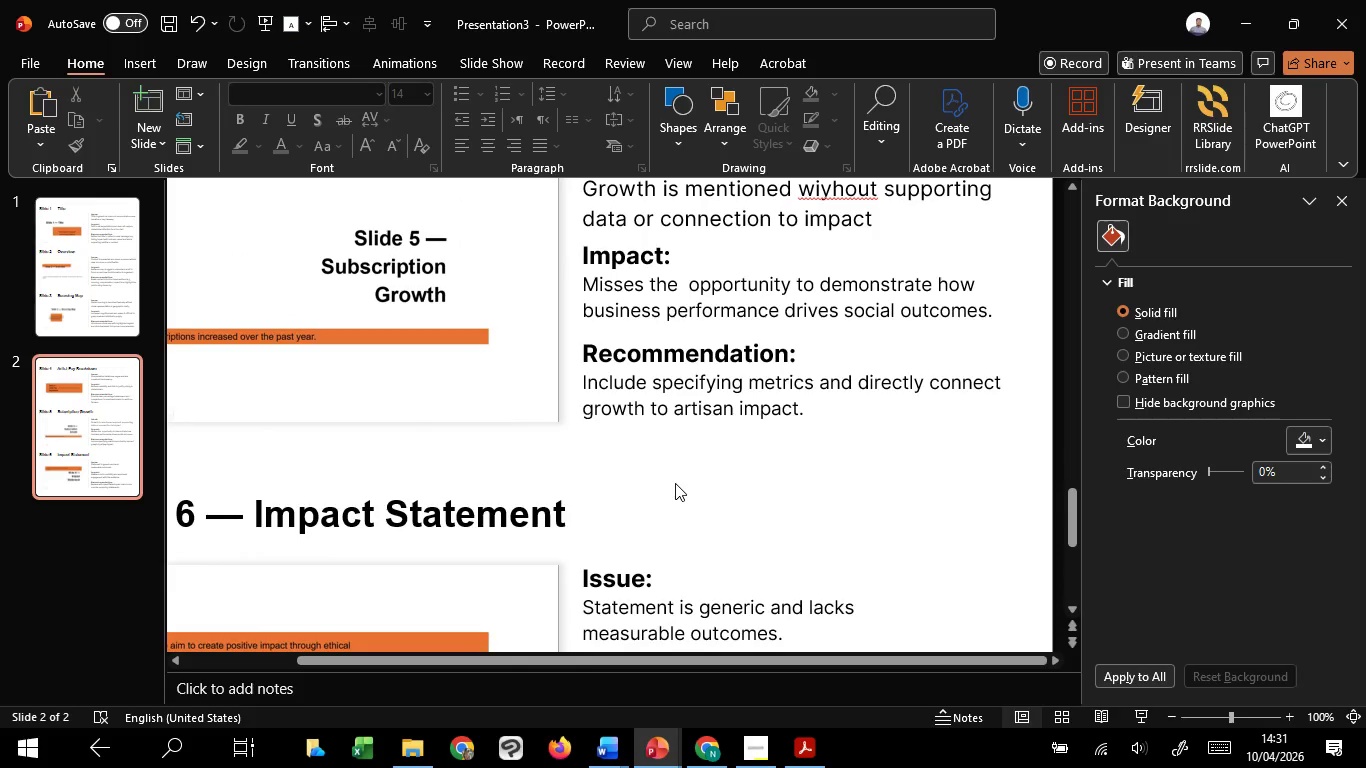 
hold_key(key=ControlLeft, duration=0.67)
scroll: coordinate [675, 483], scroll_direction: down, amount: 1.0
 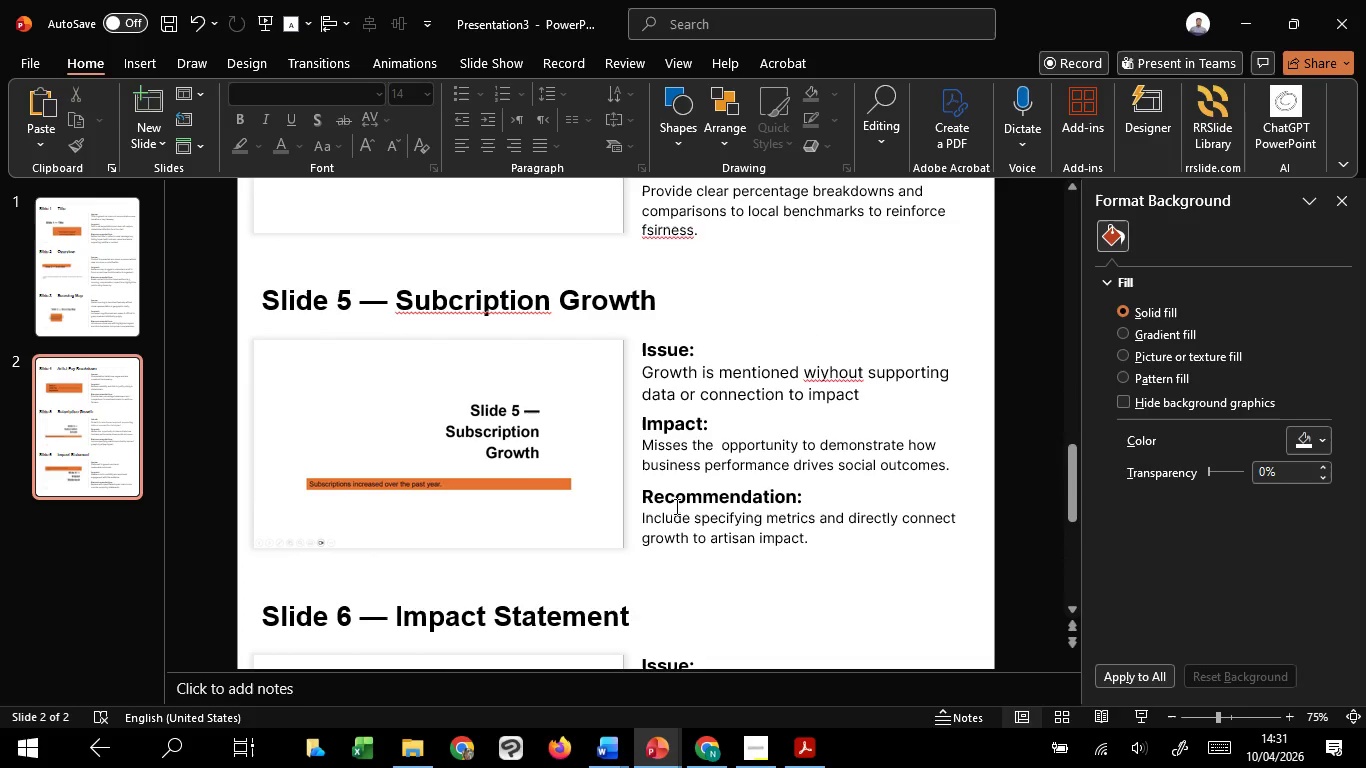 
left_click([675, 506])
 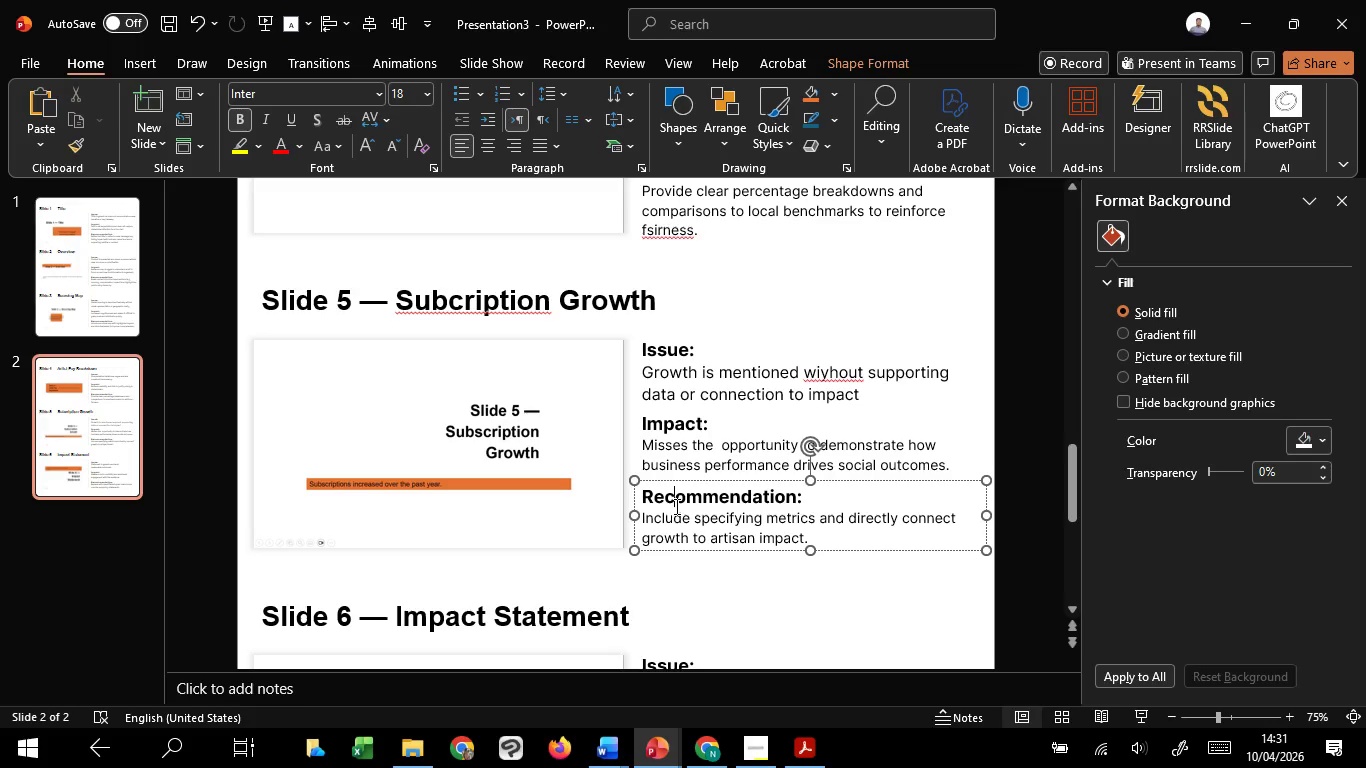 
hold_key(key=ShiftLeft, duration=1.51)
left_click([682, 456])
 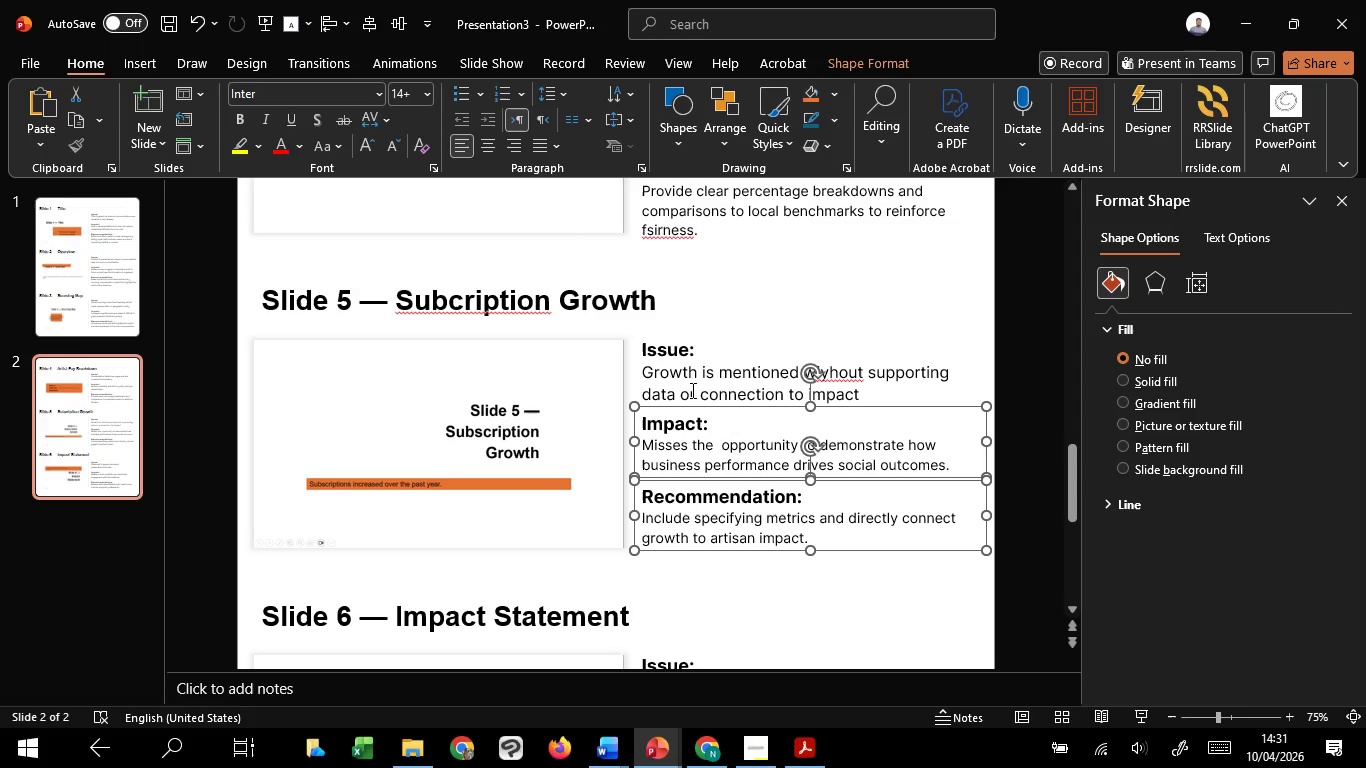 
left_click([691, 390])
 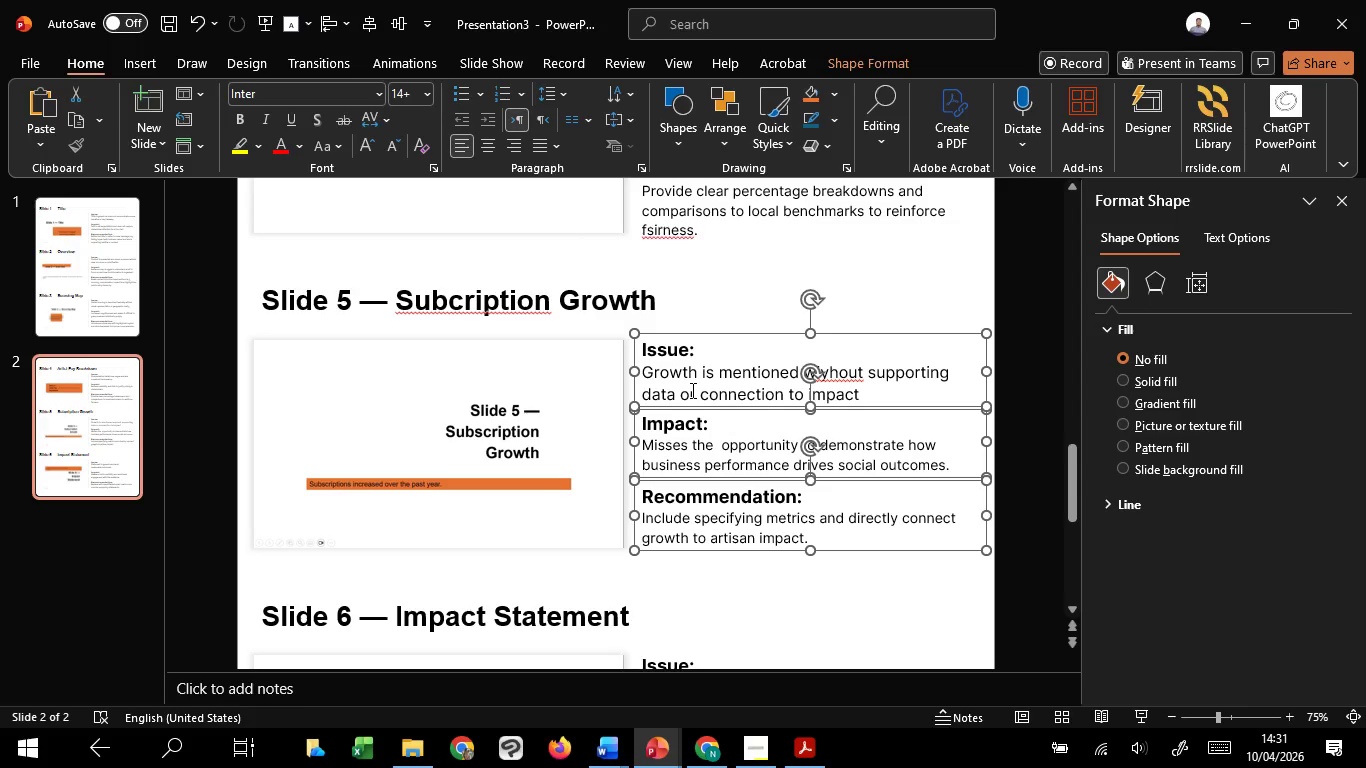 
hold_key(key=ShiftLeft, duration=0.69)
 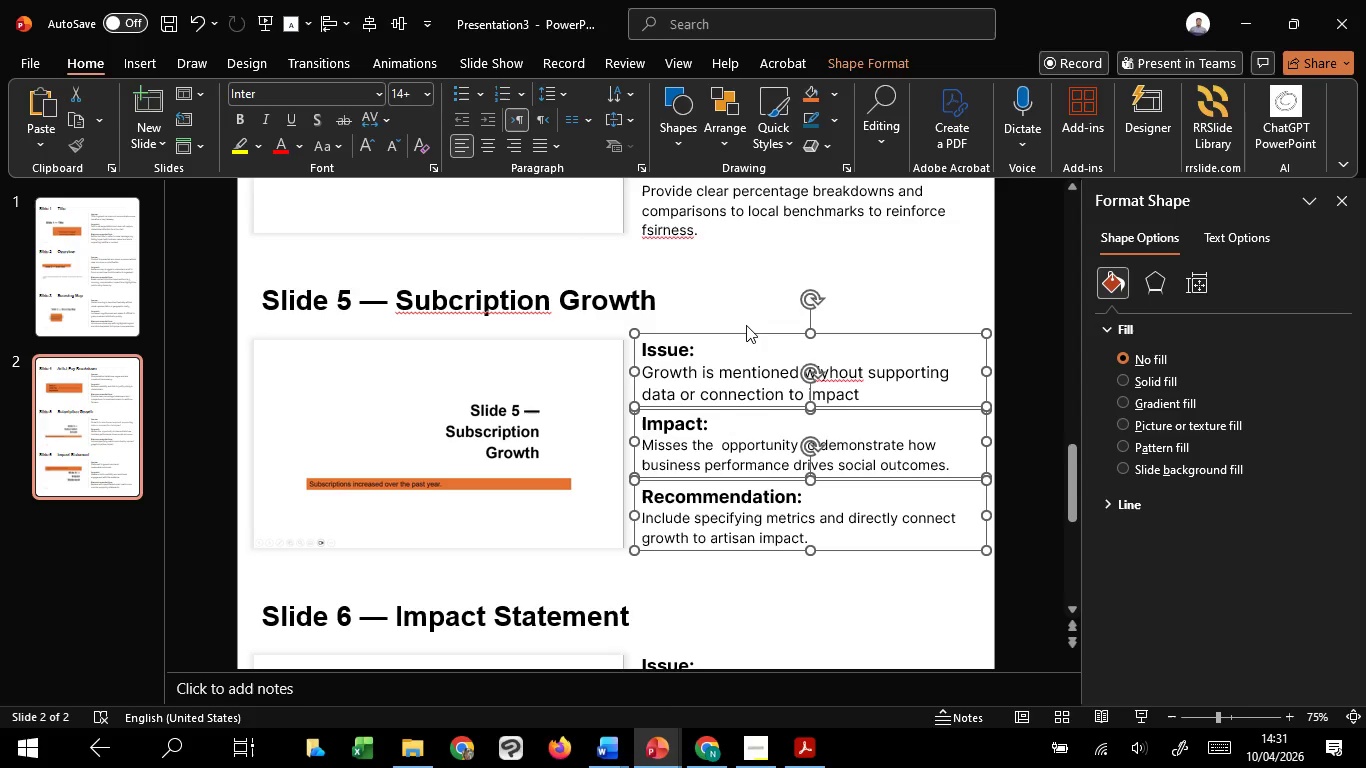 
left_click([746, 325])
 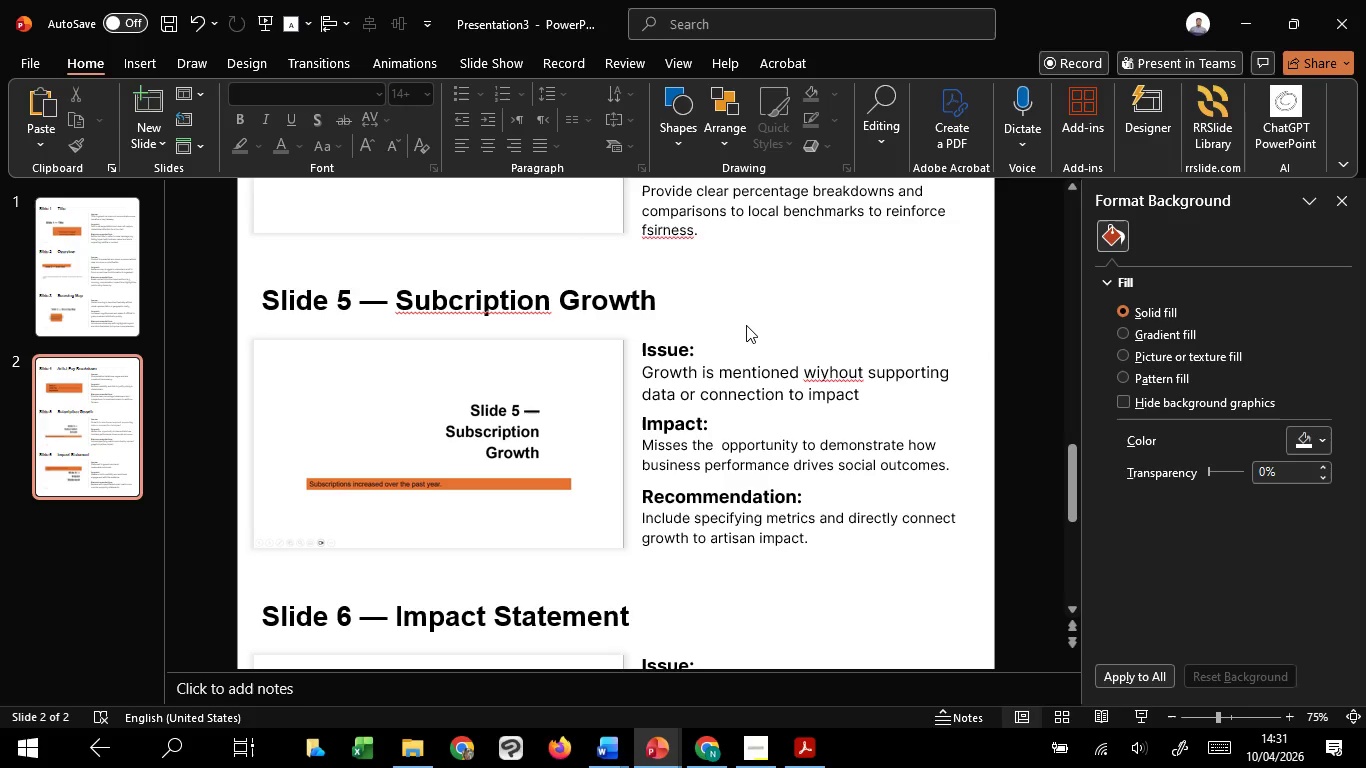 
hold_key(key=ControlLeft, duration=1.51)
scroll: coordinate [749, 429], scroll_direction: down, amount: 1.0
 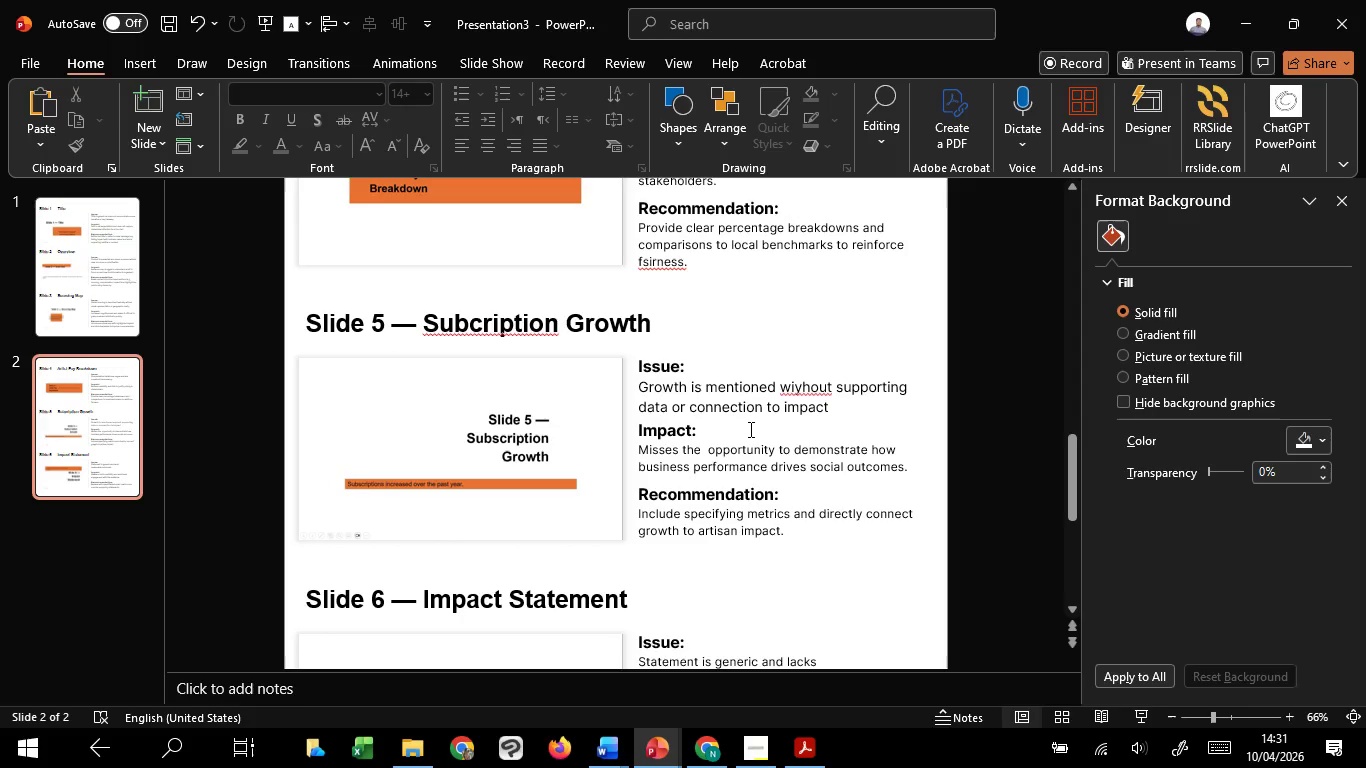 
hold_key(key=ControlLeft, duration=0.48)
 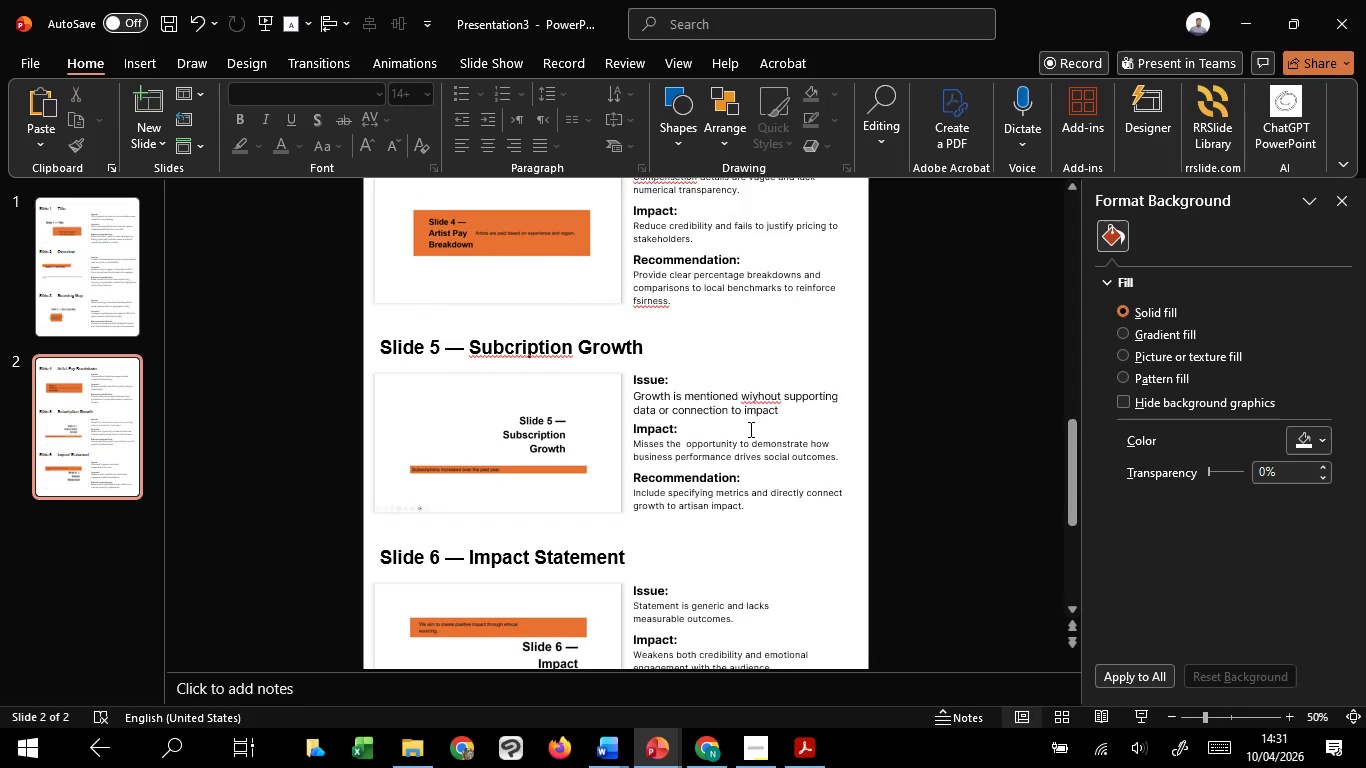 
left_click([939, 291])
 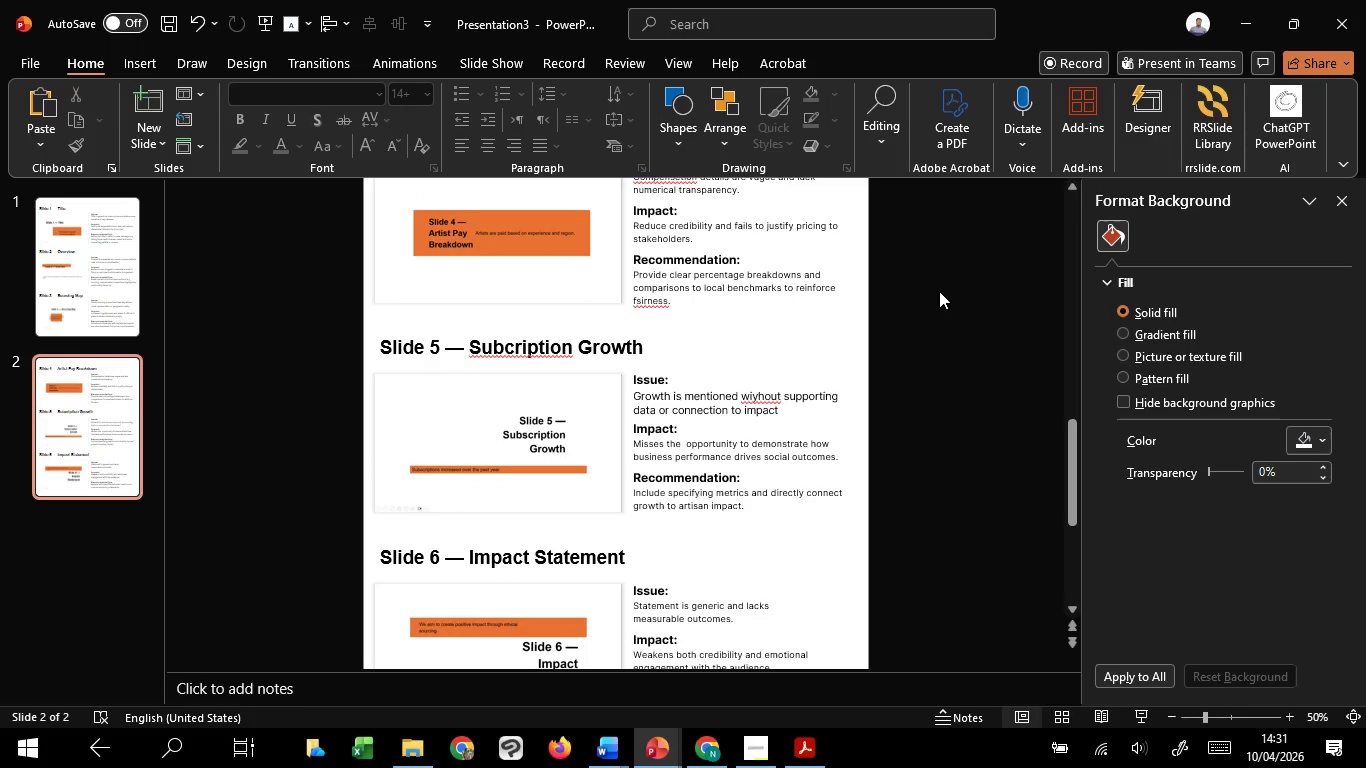 
hold_key(key=ControlLeft, duration=1.52)
scroll: coordinate [939, 291], scroll_direction: down, amount: 1.0
 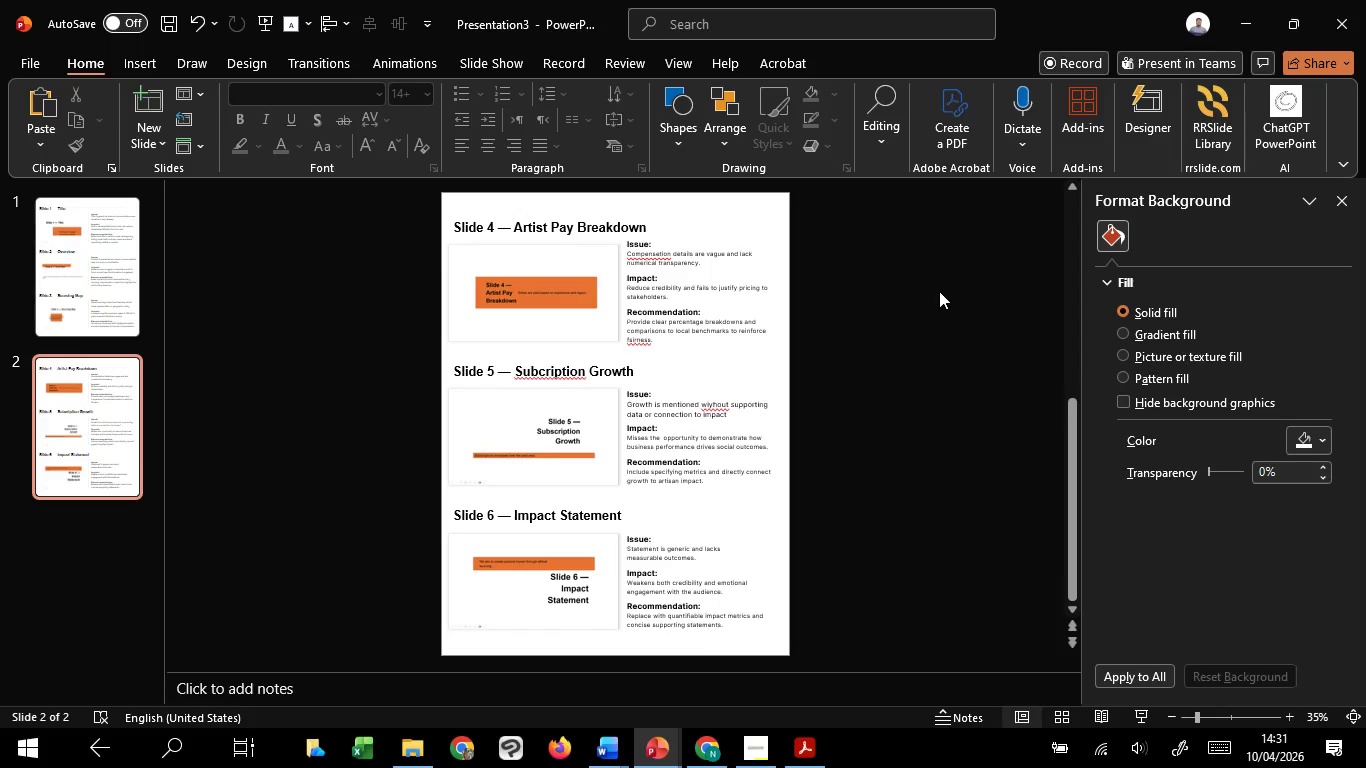 
key(Control+ControlLeft)
 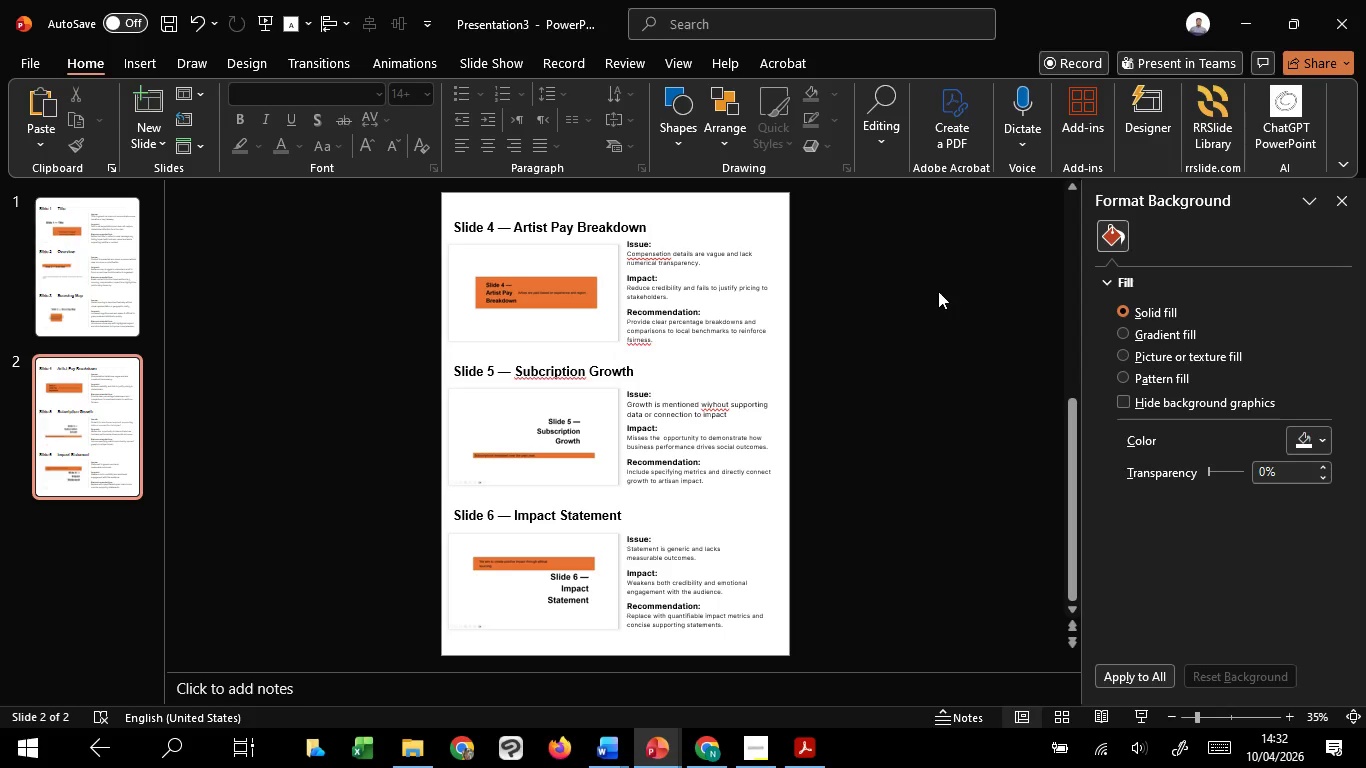 
wait(31.12)
 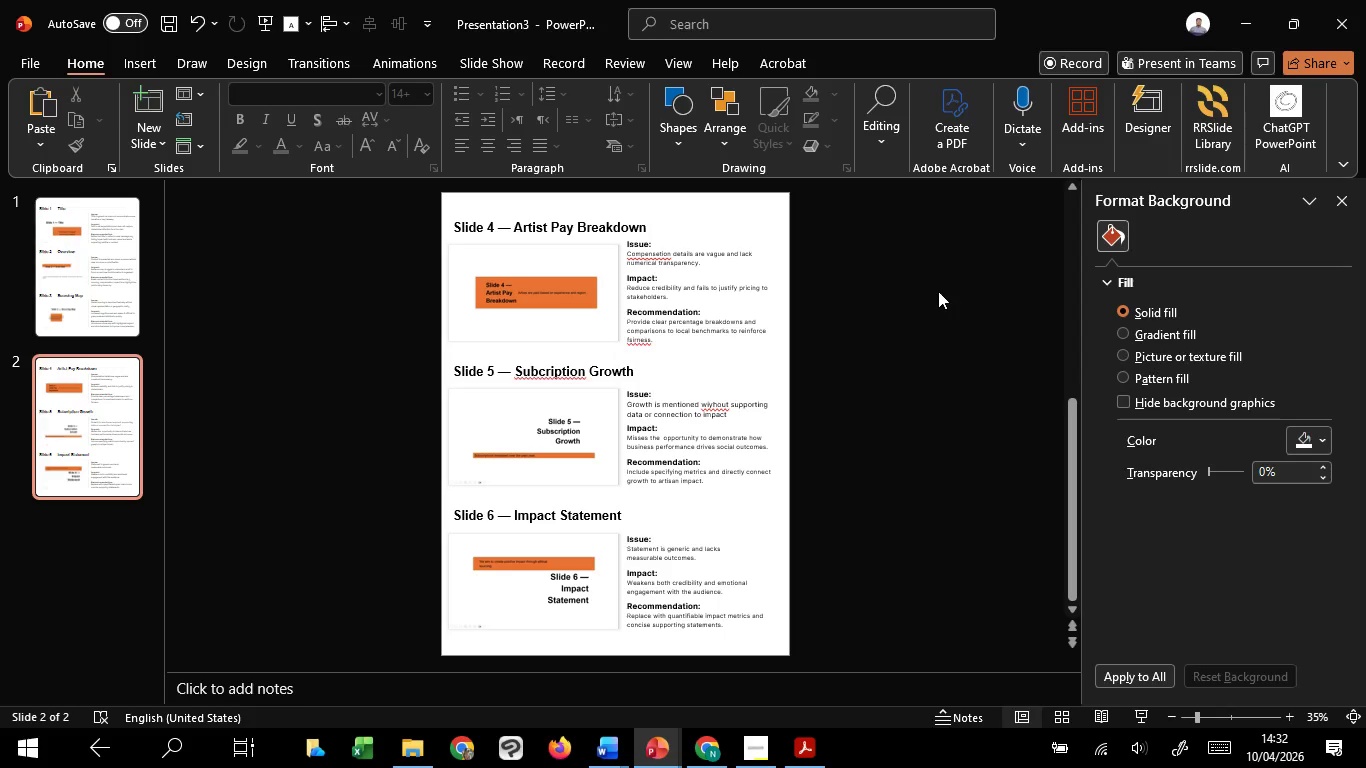 
left_click([938, 291])
 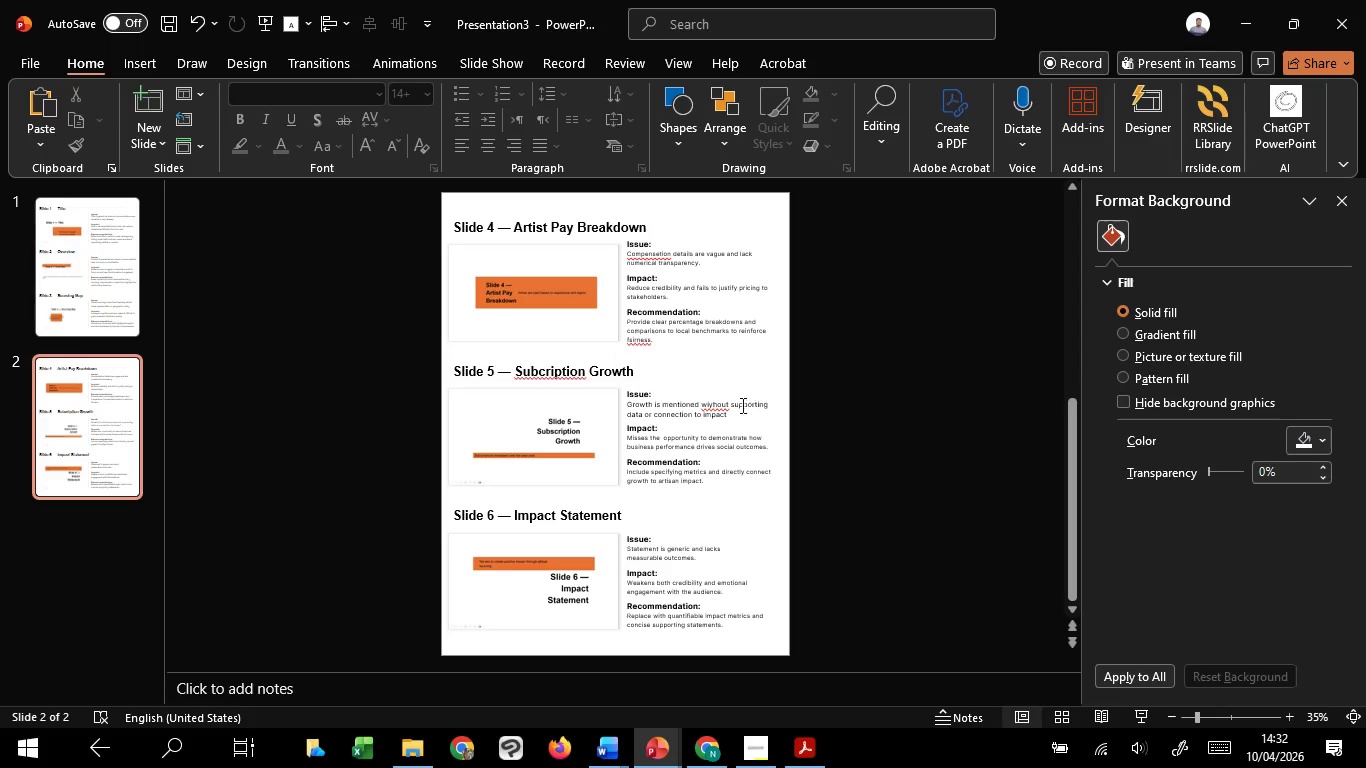 
left_click([726, 422])
 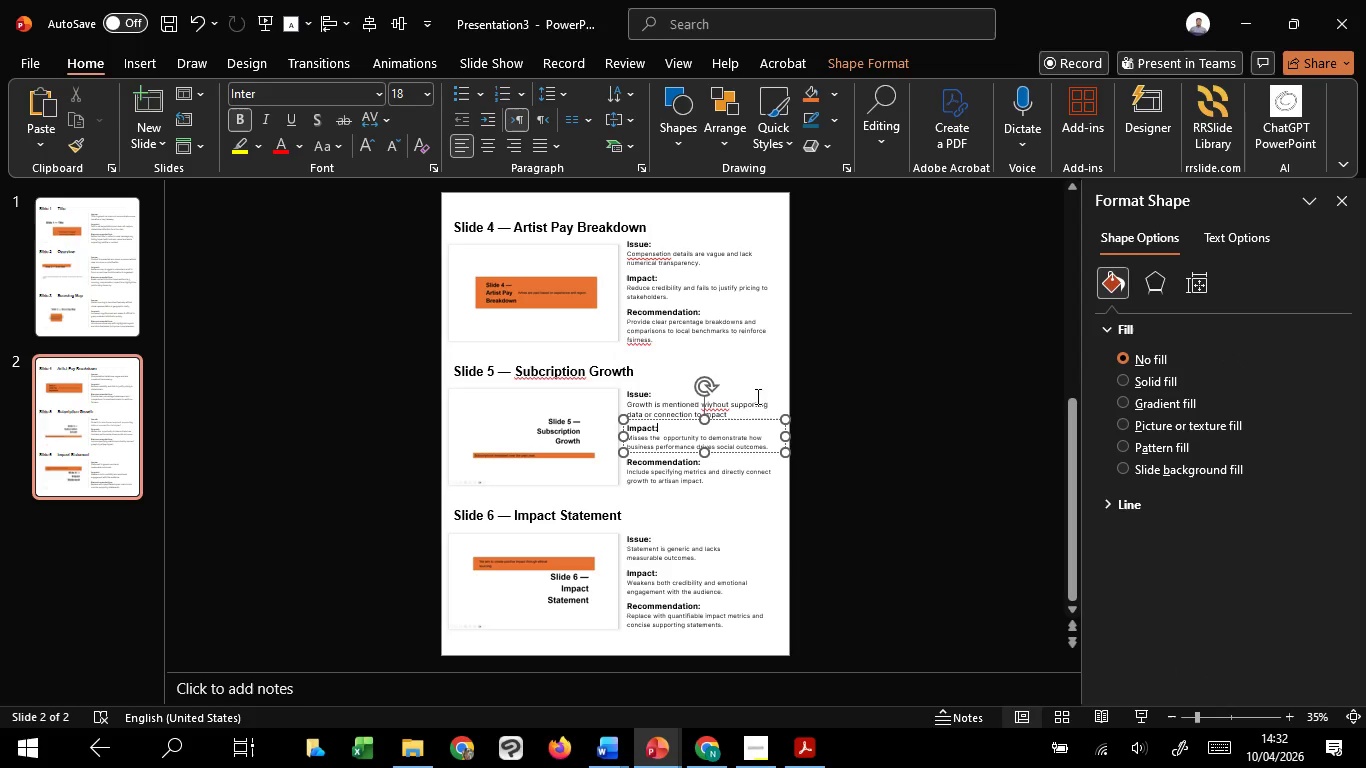 
left_click([839, 346])
 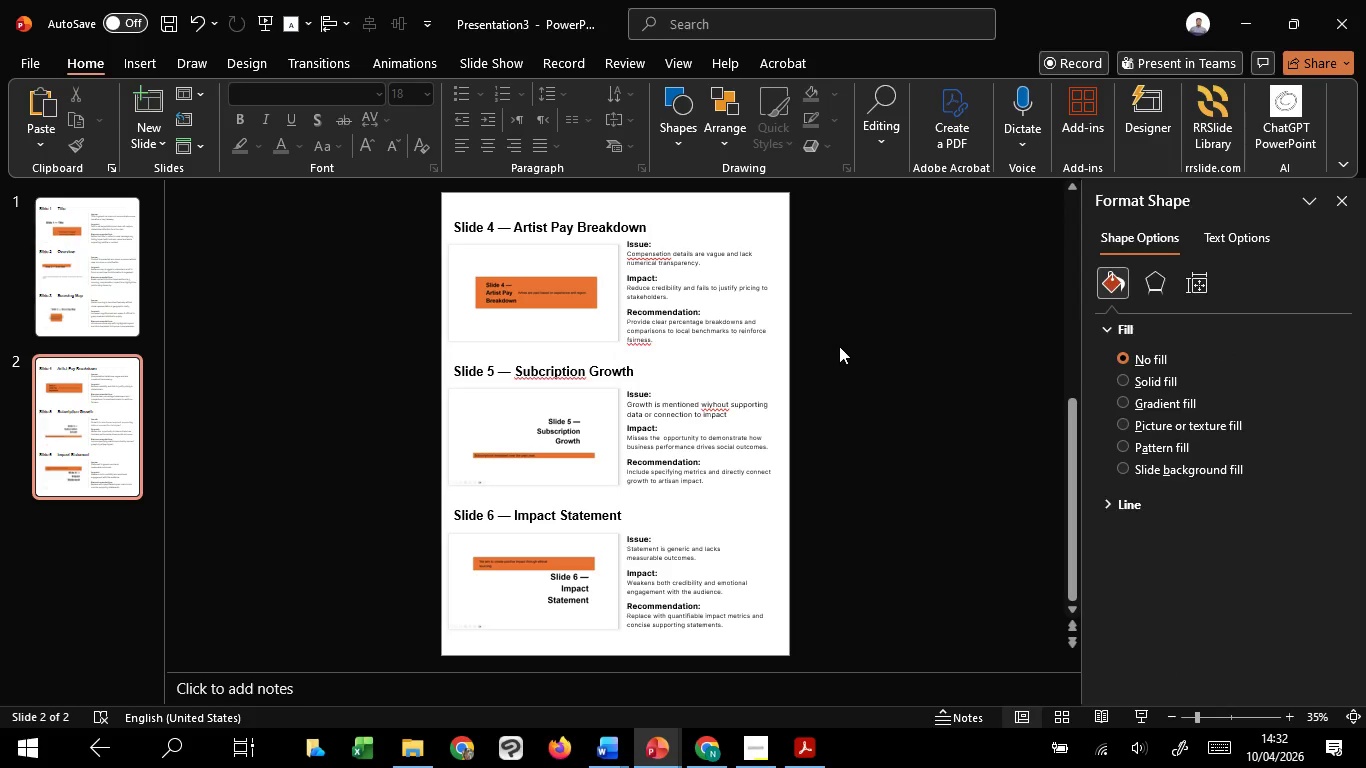 
scroll: coordinate [839, 346], scroll_direction: up, amount: 1.0
 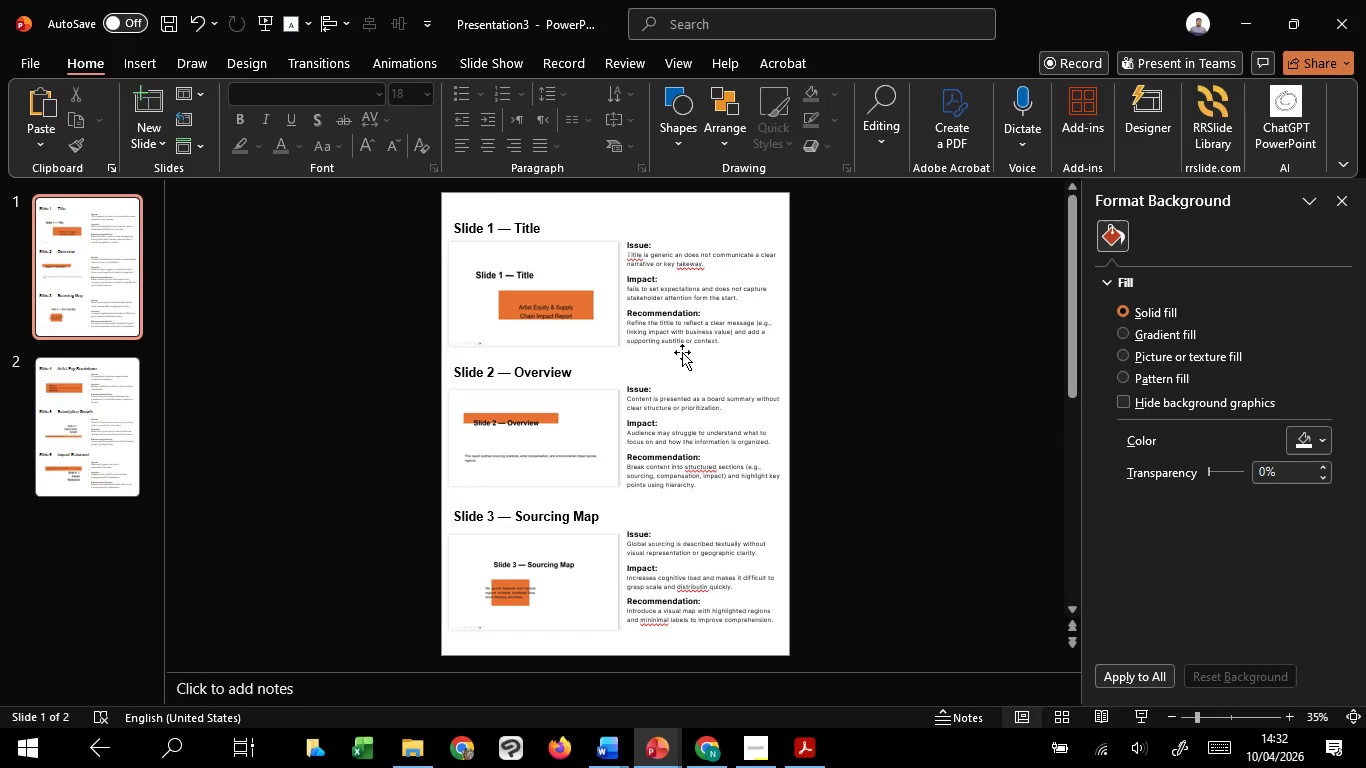 
left_click([634, 346])
 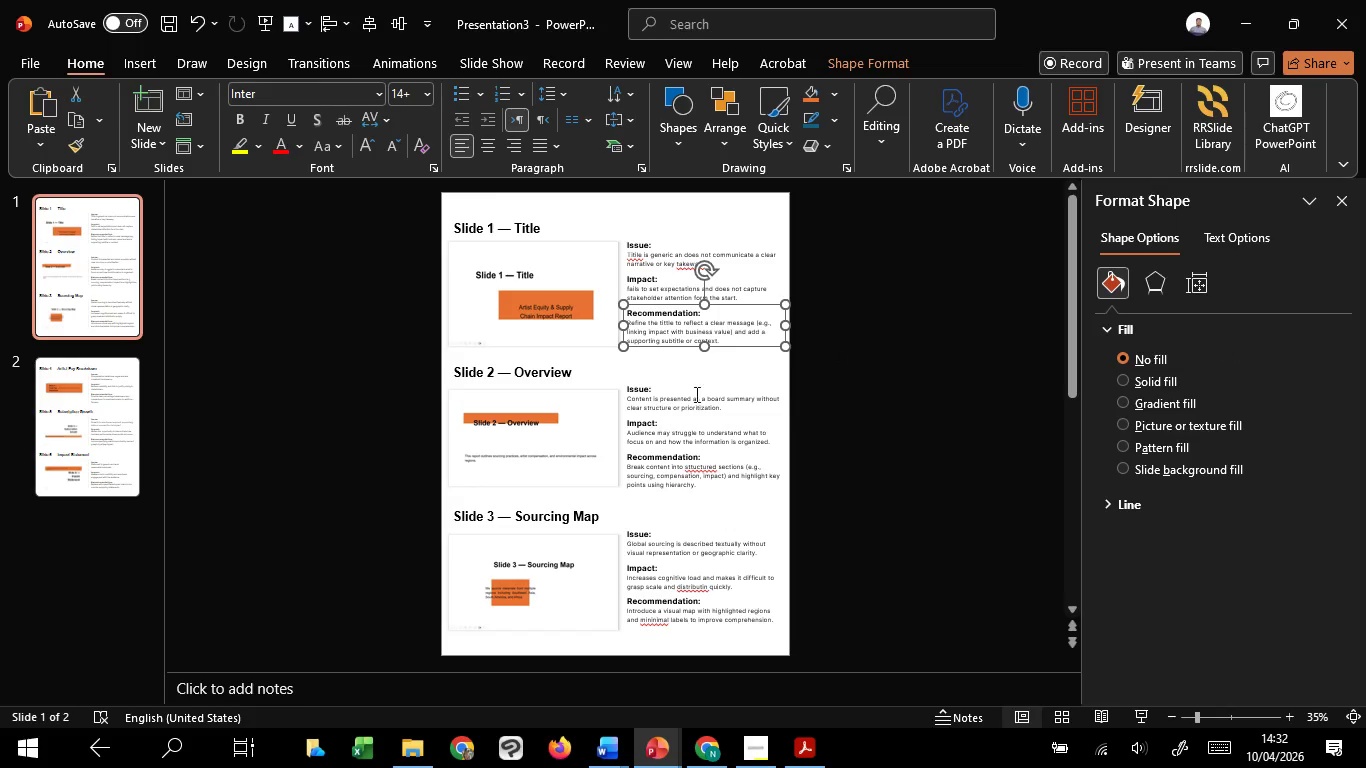 
scroll: coordinate [764, 371], scroll_direction: down, amount: 1.0
 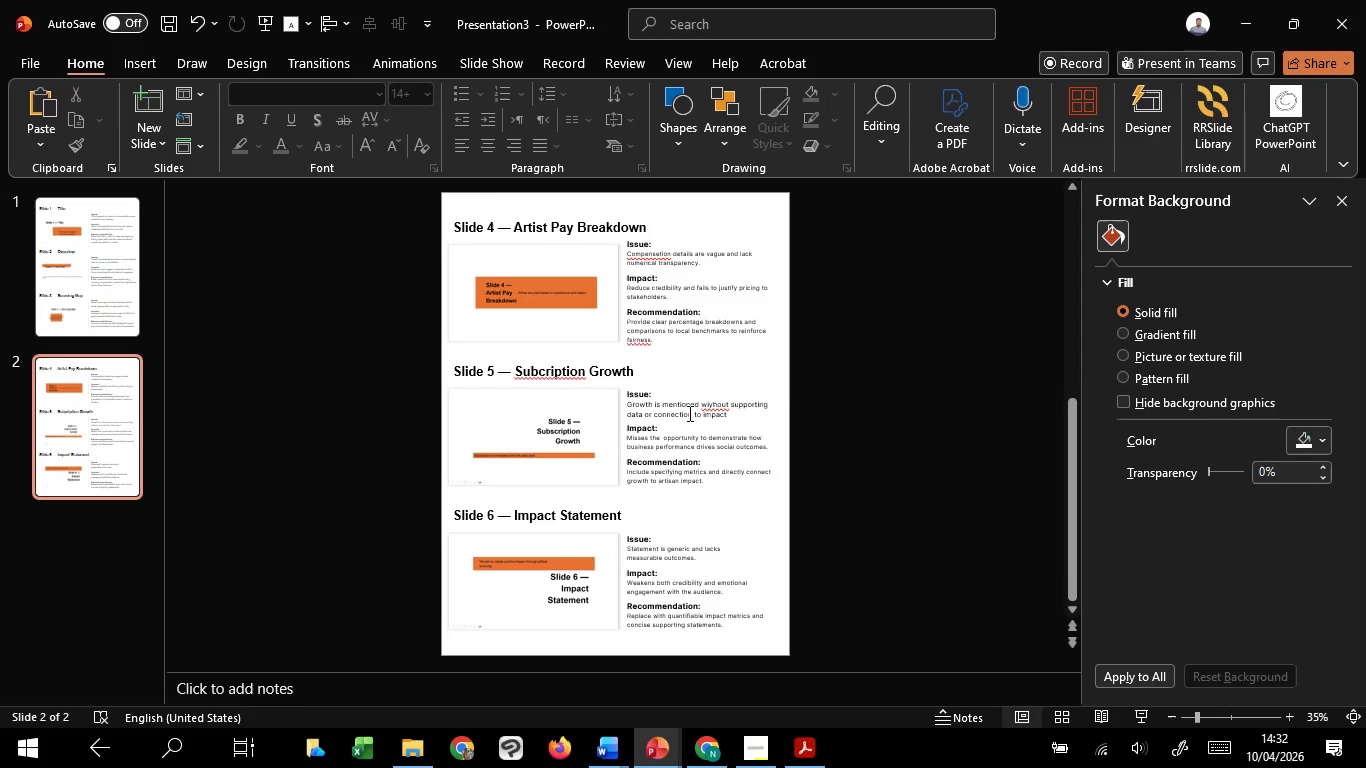 
left_click([688, 413])
 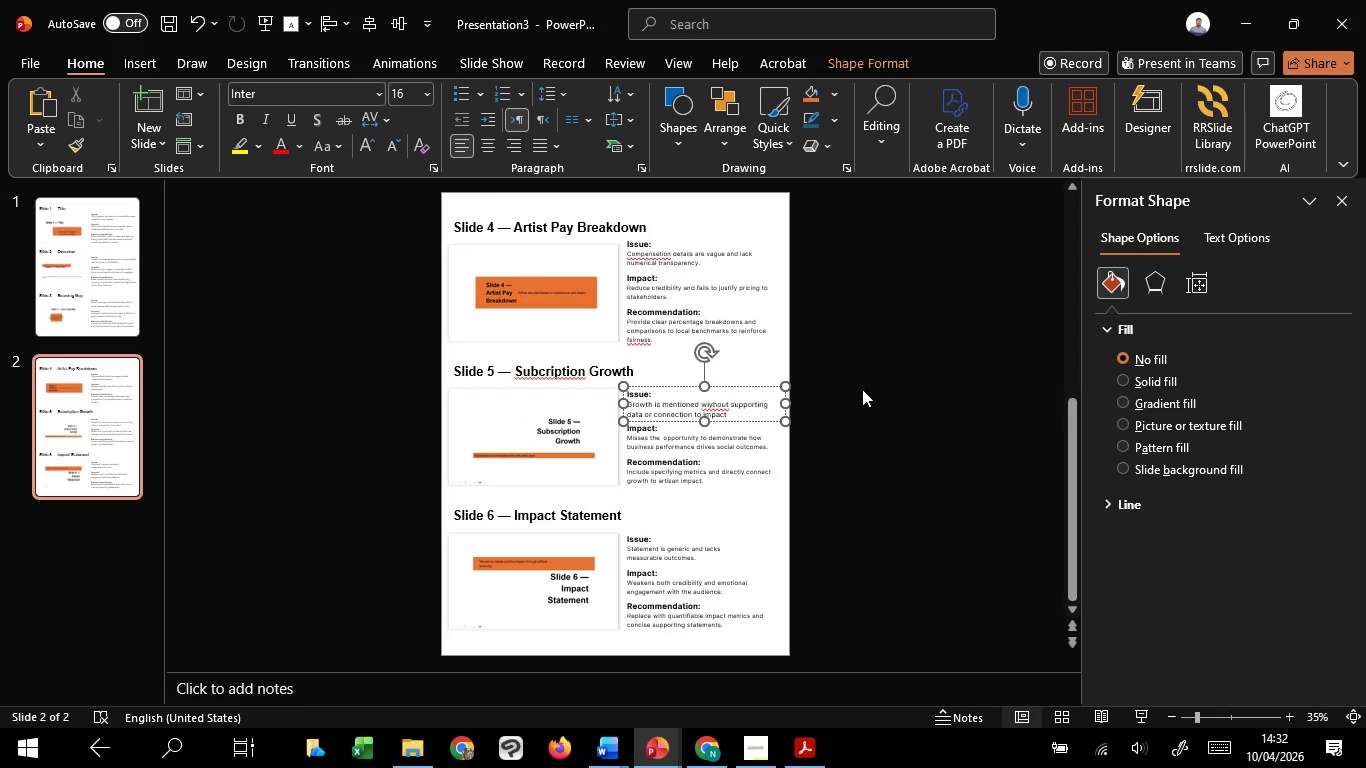 
left_click([862, 389])
 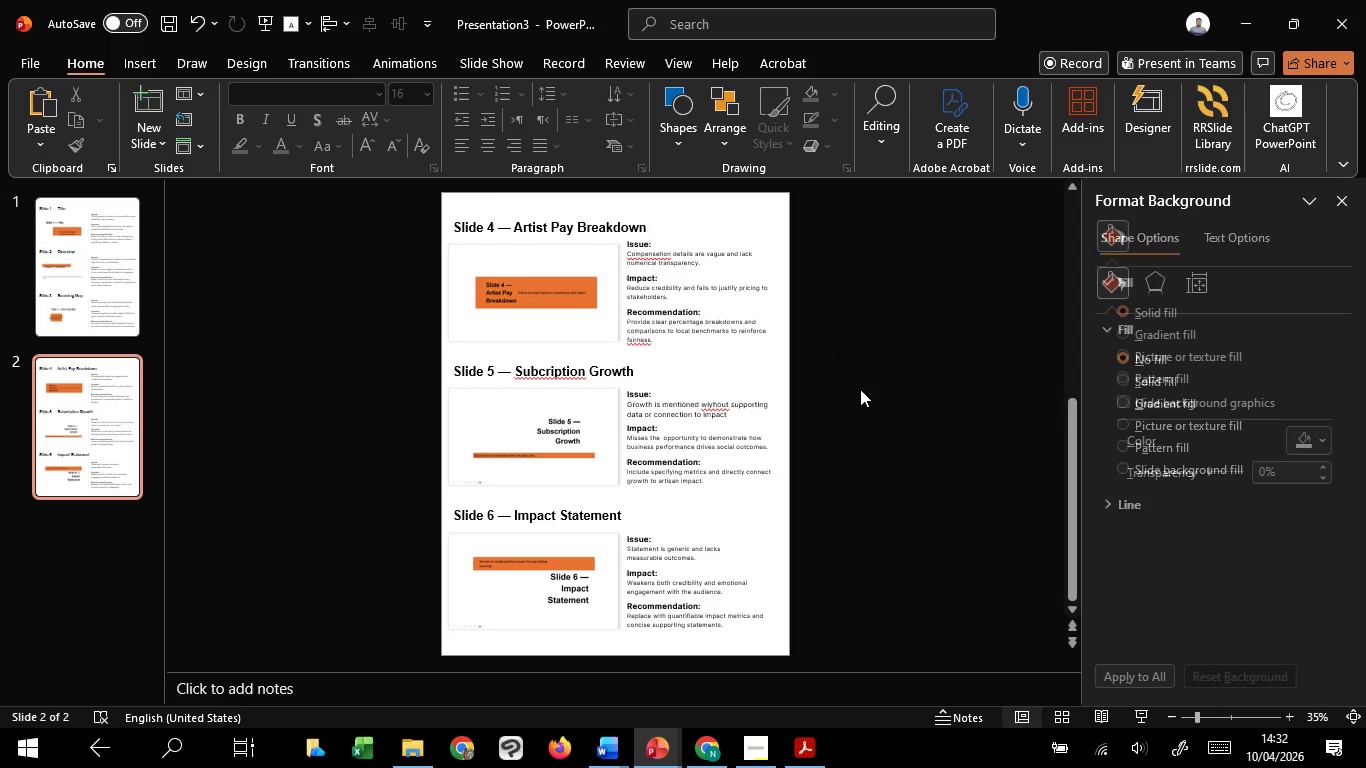 
scroll: coordinate [858, 389], scroll_direction: up, amount: 3.0
 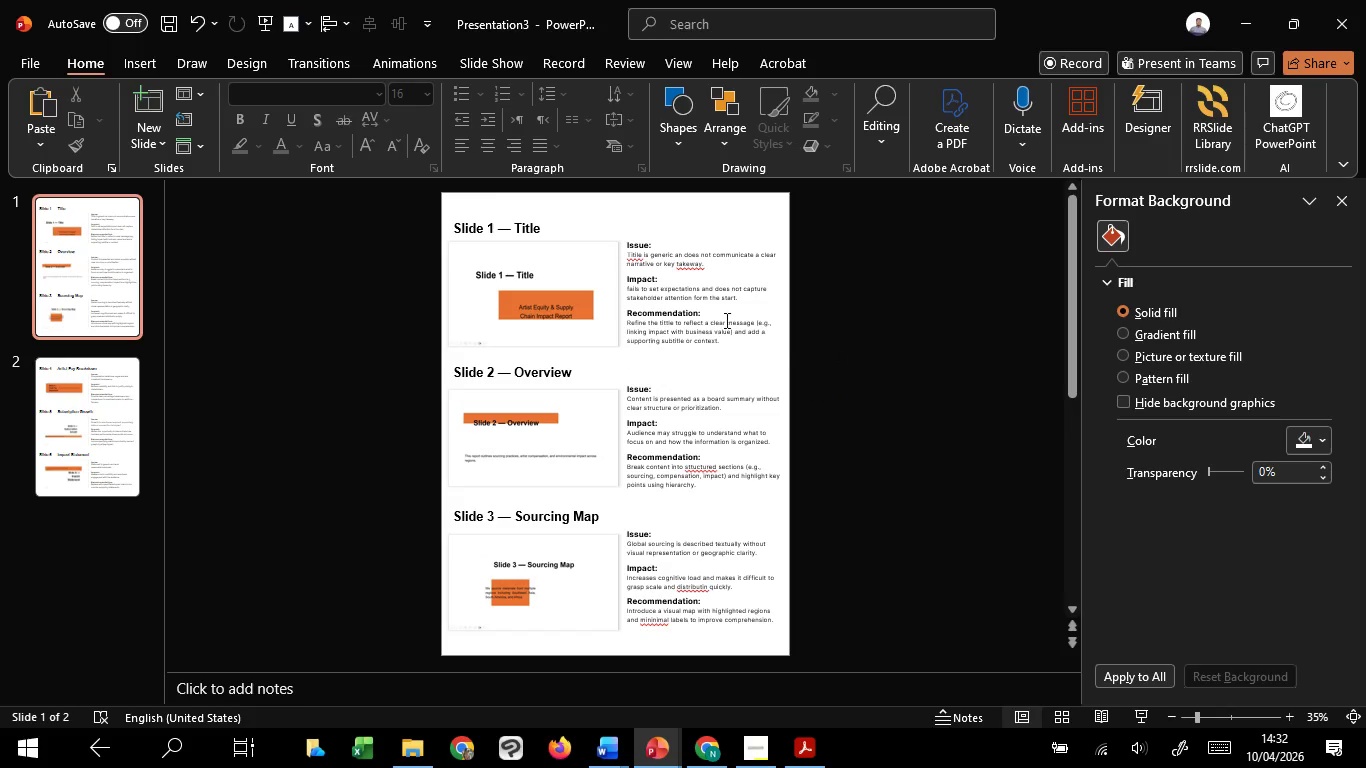 
left_click([724, 318])
 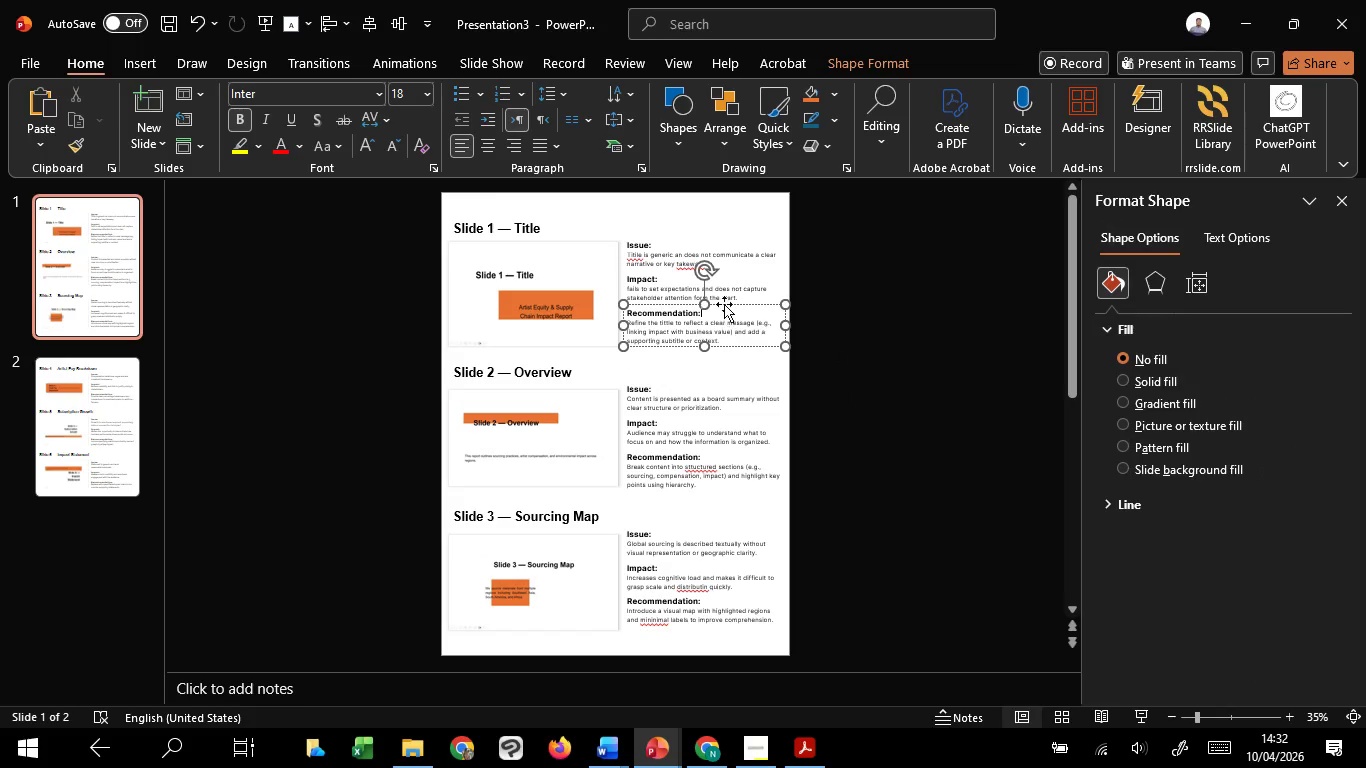 
left_click([724, 295])
 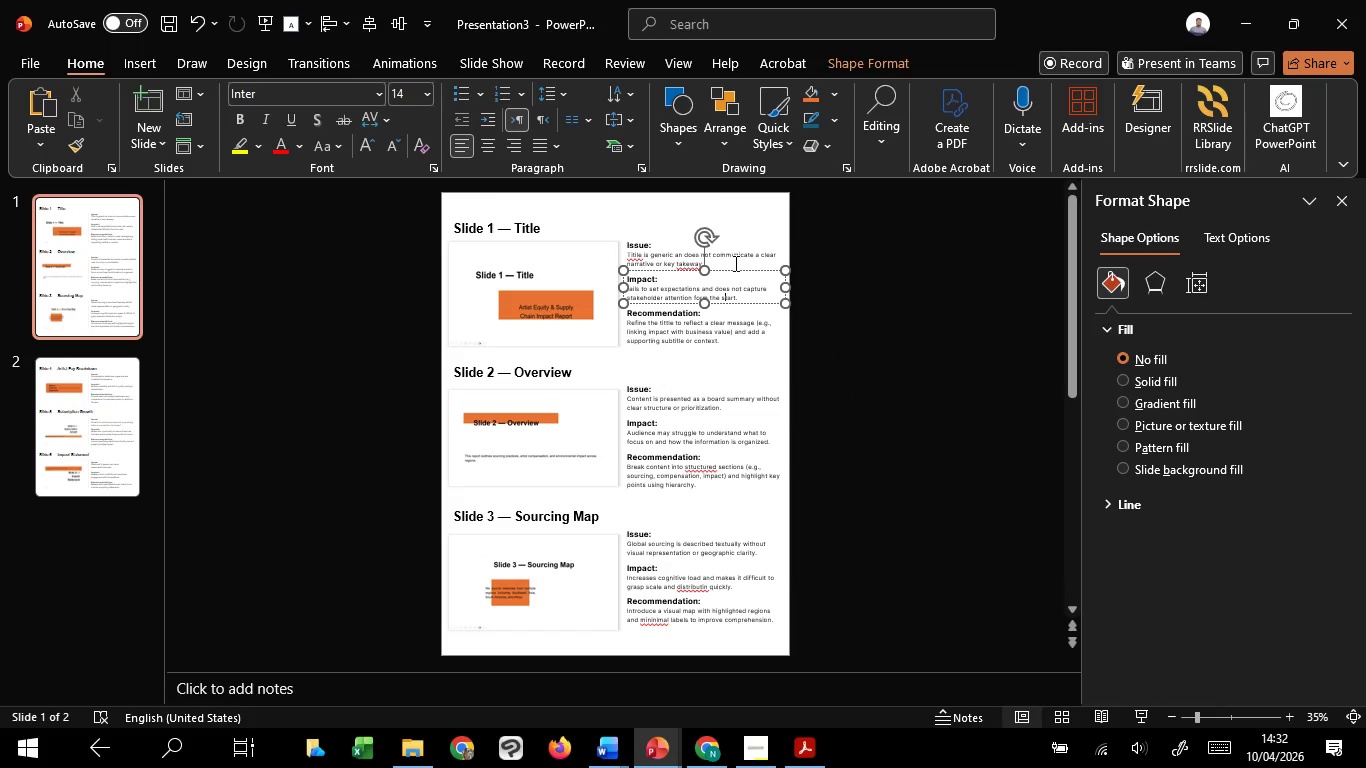 
left_click([734, 262])
 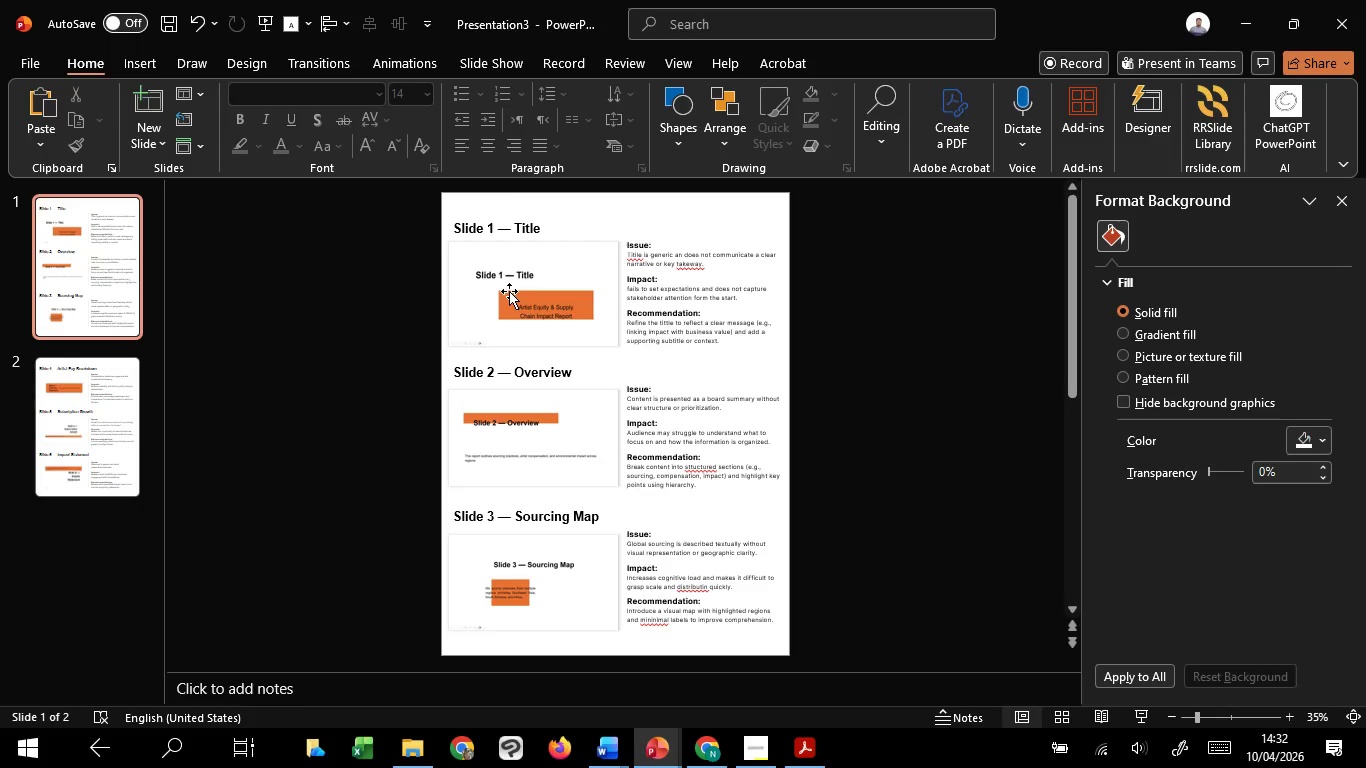 
wait(6.09)
 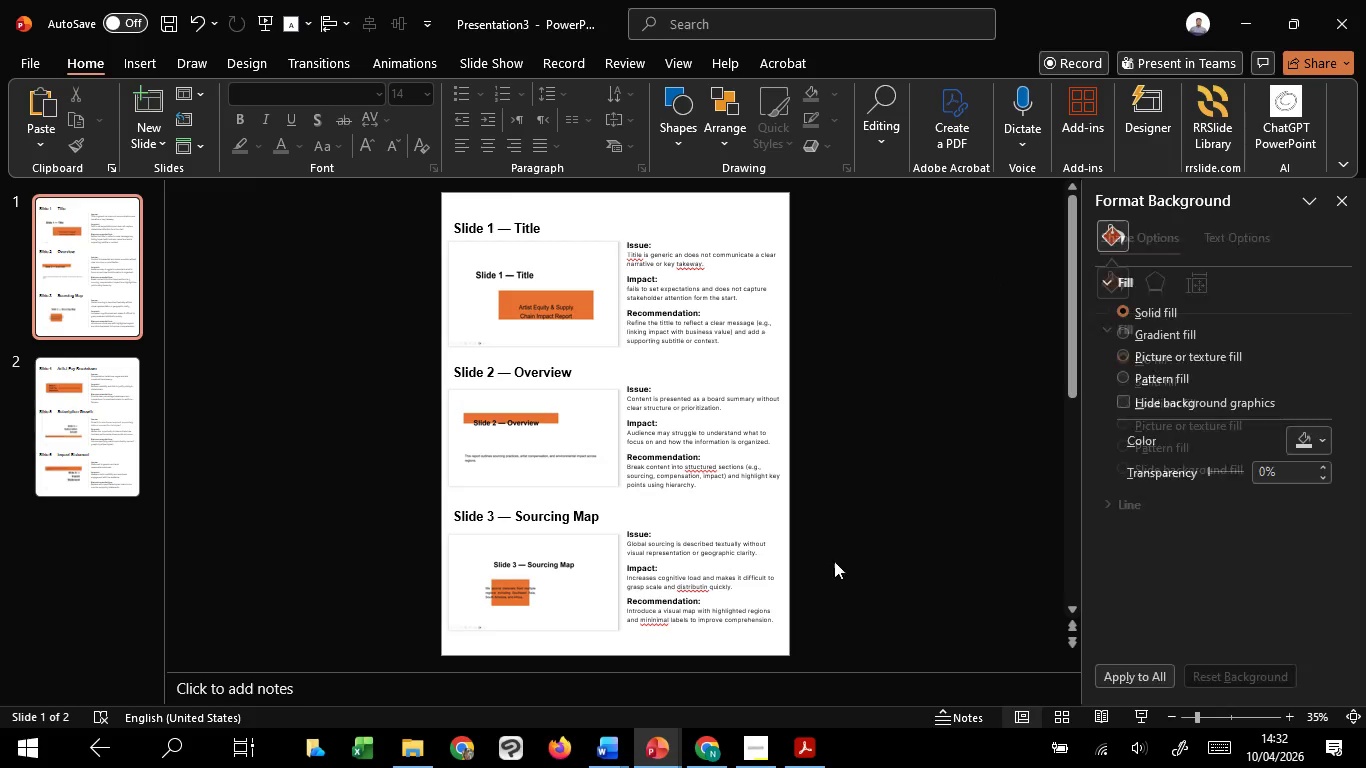 
left_click_drag(start_coordinate=[509, 291], to_coordinate=[507, 419])
 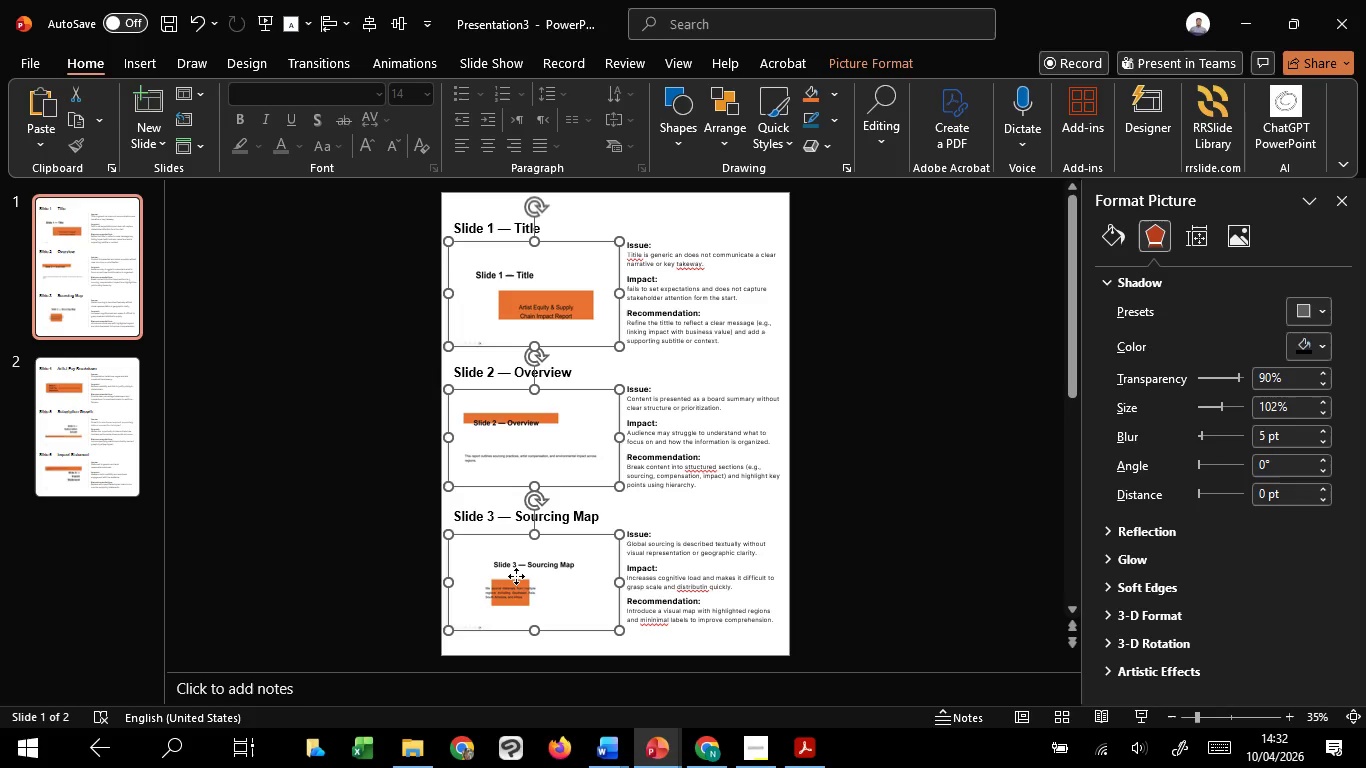 
hold_key(key=ShiftLeft, duration=1.52)
left_click([507, 419])
 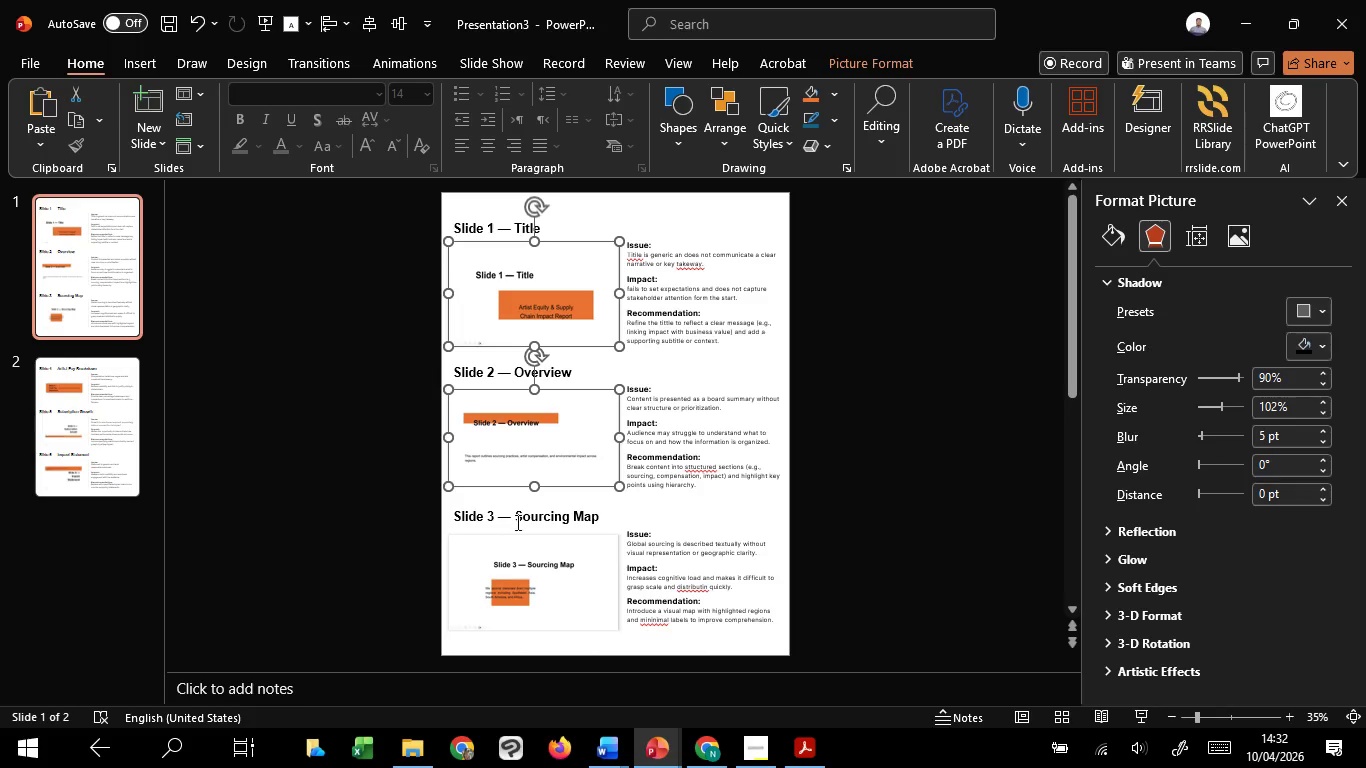 
left_click([516, 576])
 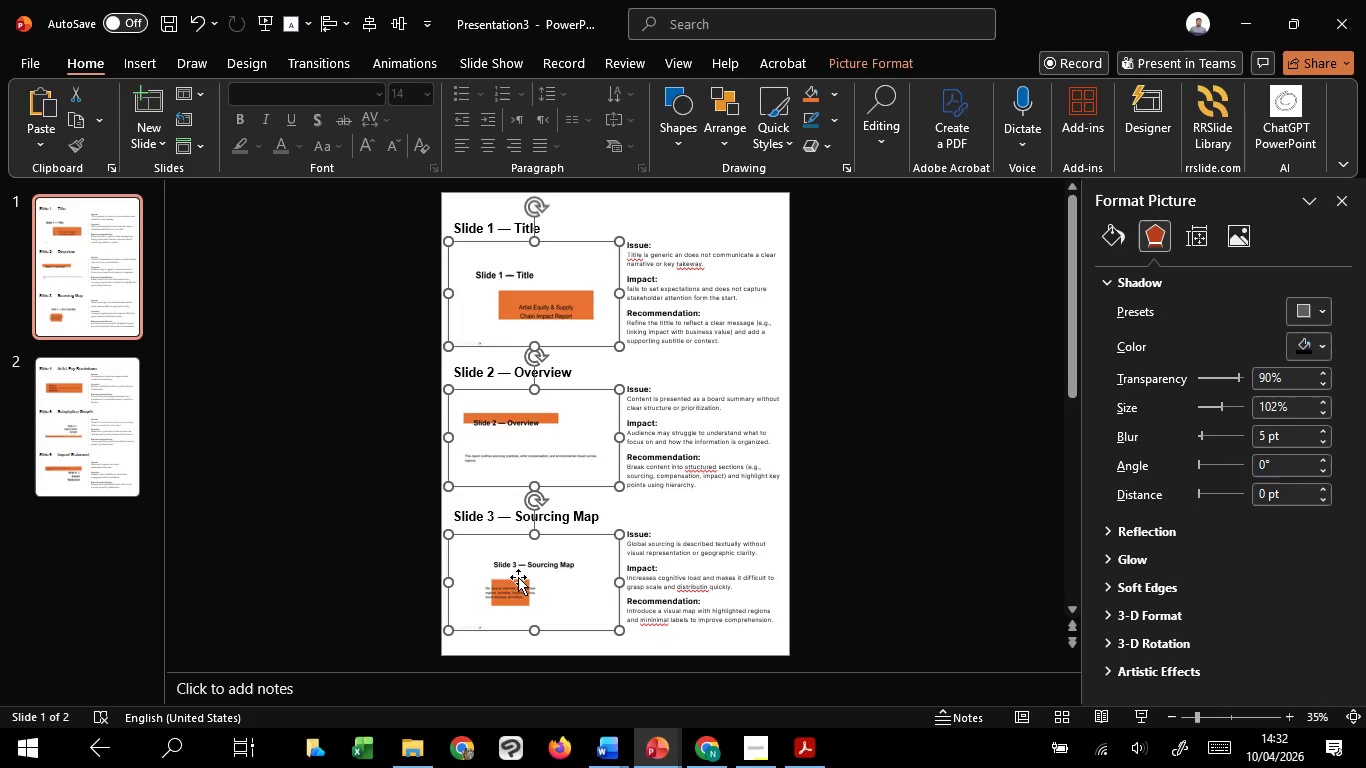 
hold_key(key=ShiftLeft, duration=0.97)
 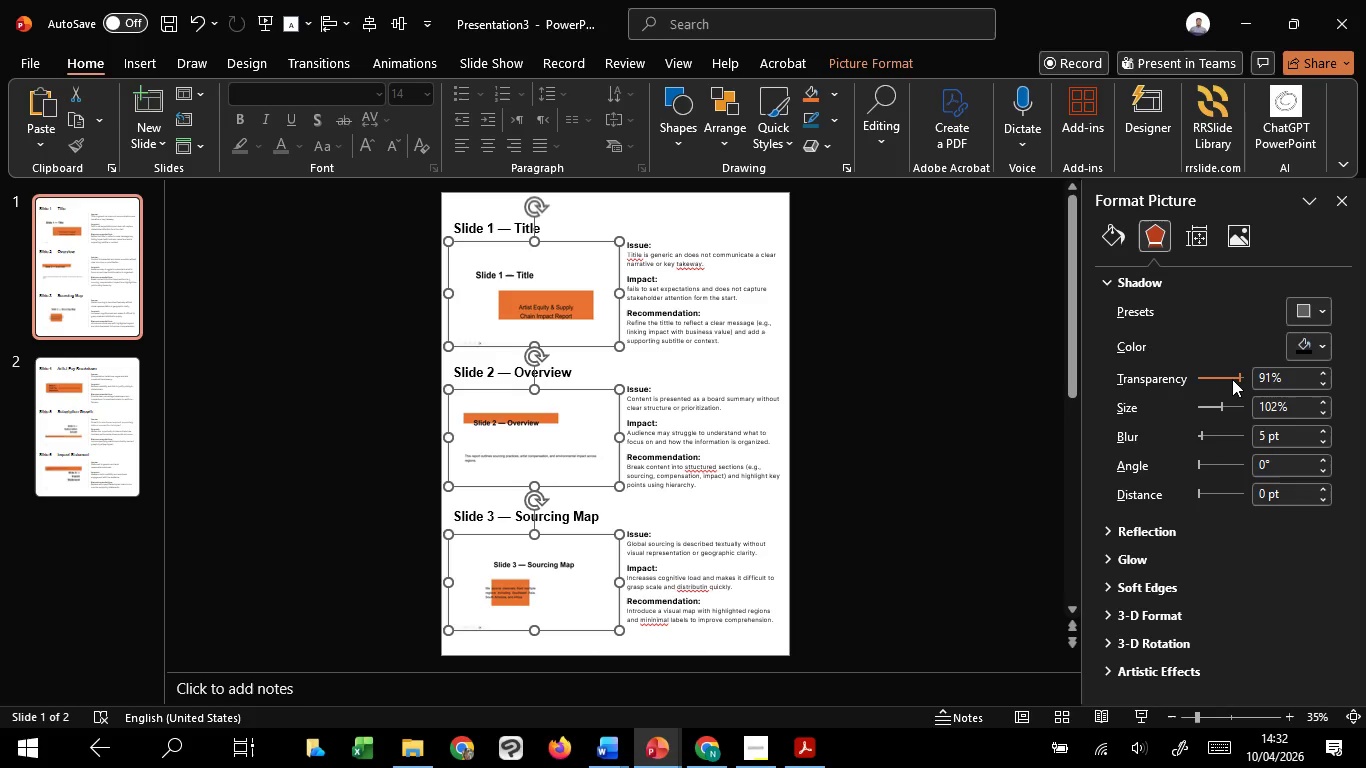 
hold_key(key=ShiftLeft, duration=8.91)
scroll: coordinate [1232, 379], scroll_direction: up, amount: 4.0
 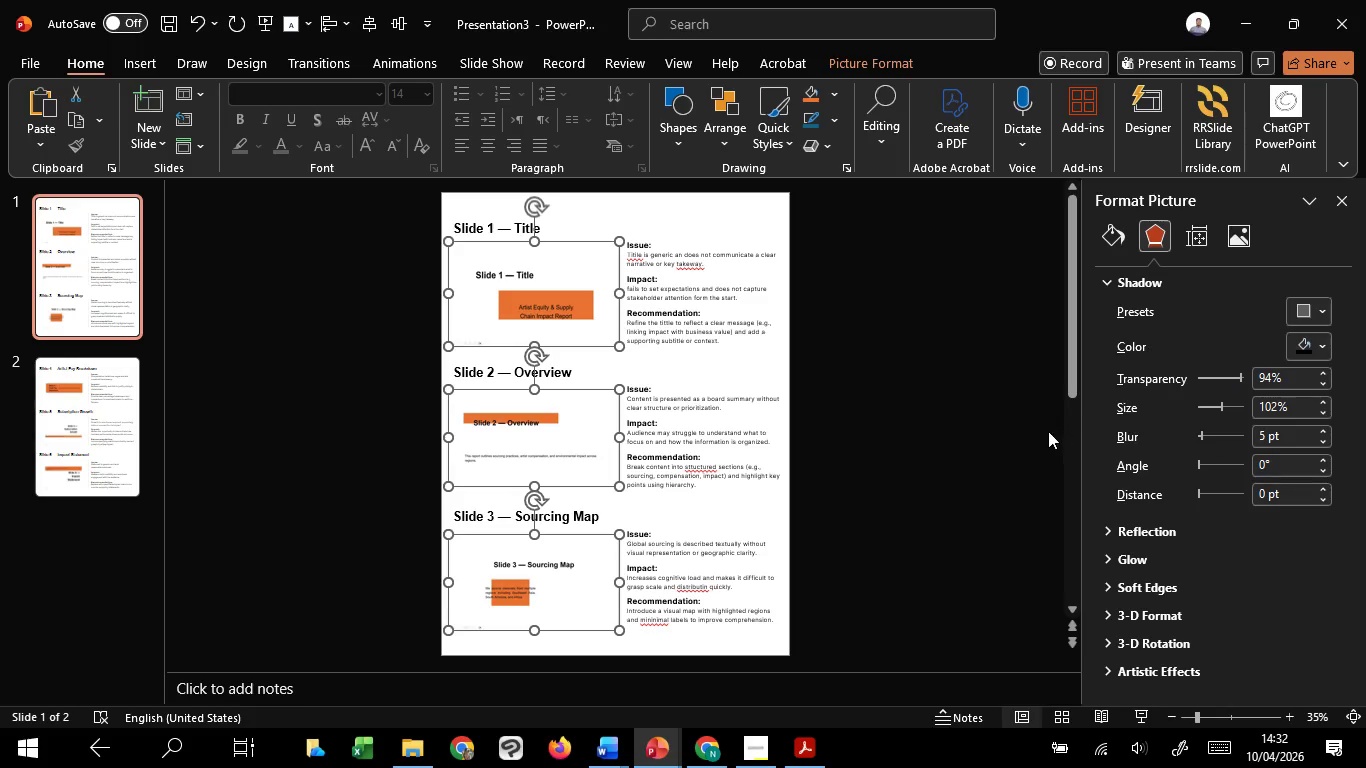 
left_click([967, 431])
 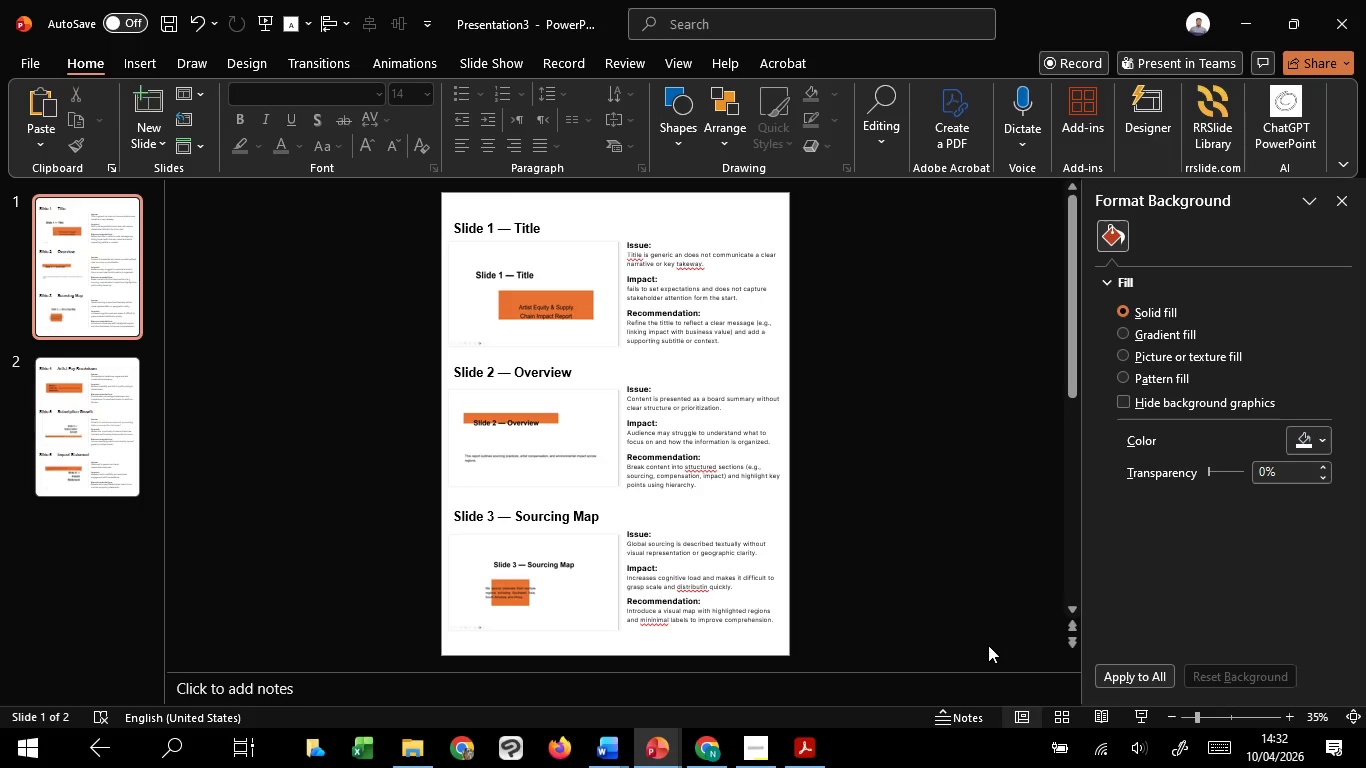 
key(Control+Z)
 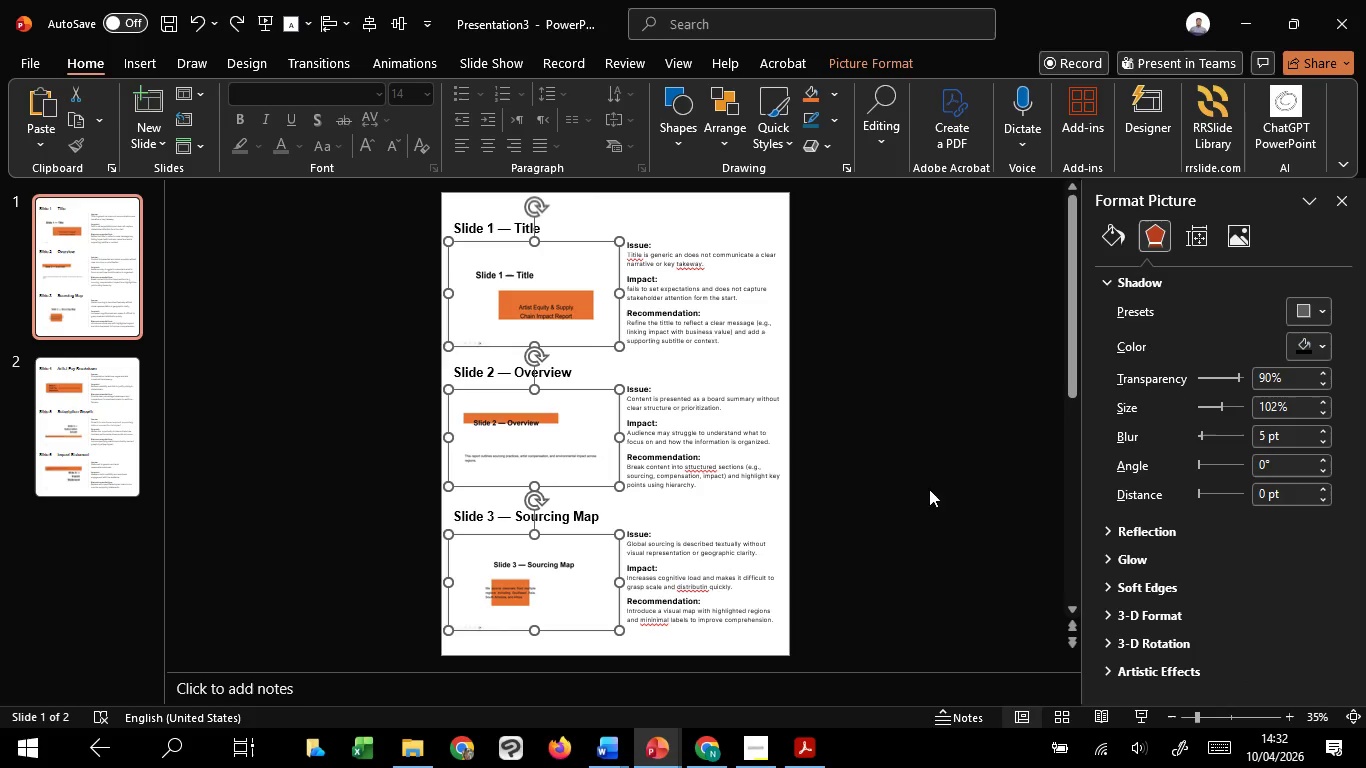 
left_click([923, 477])
 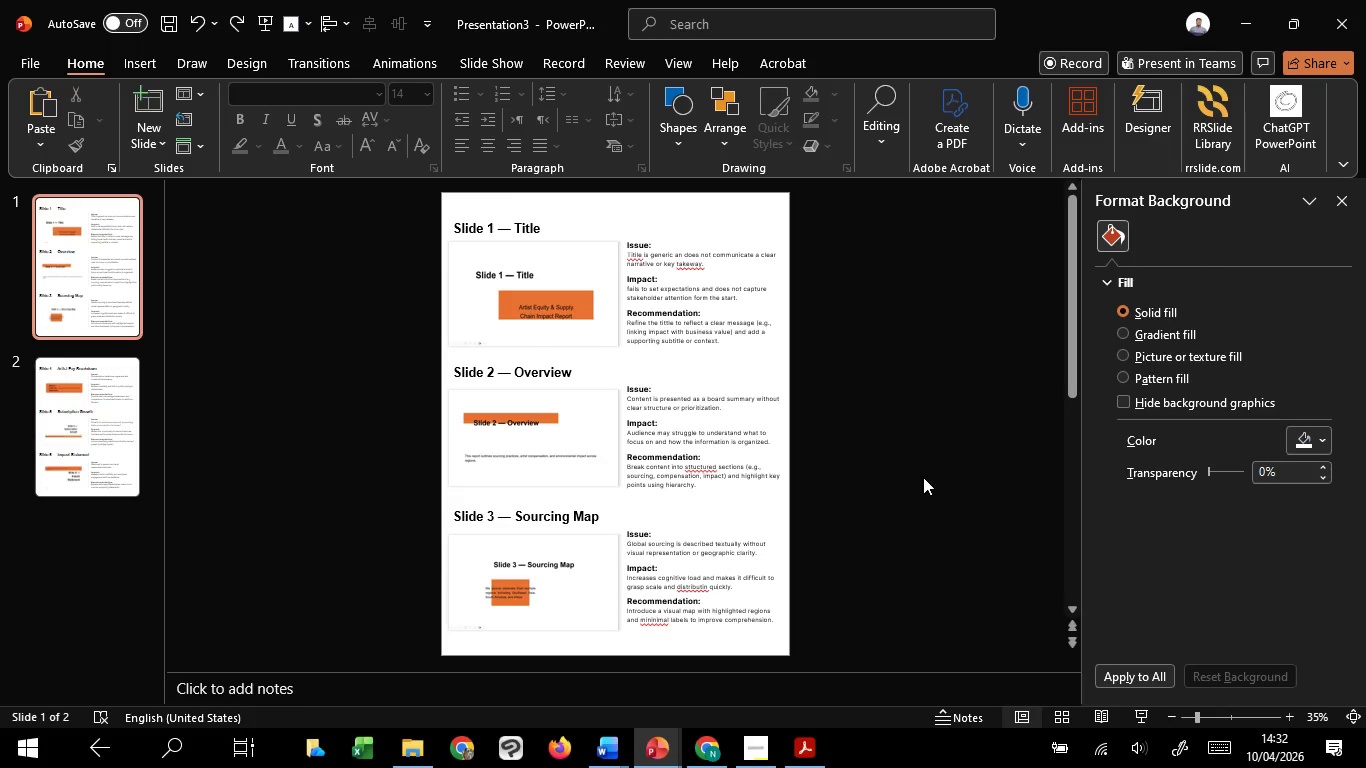 
left_click([556, 314])
 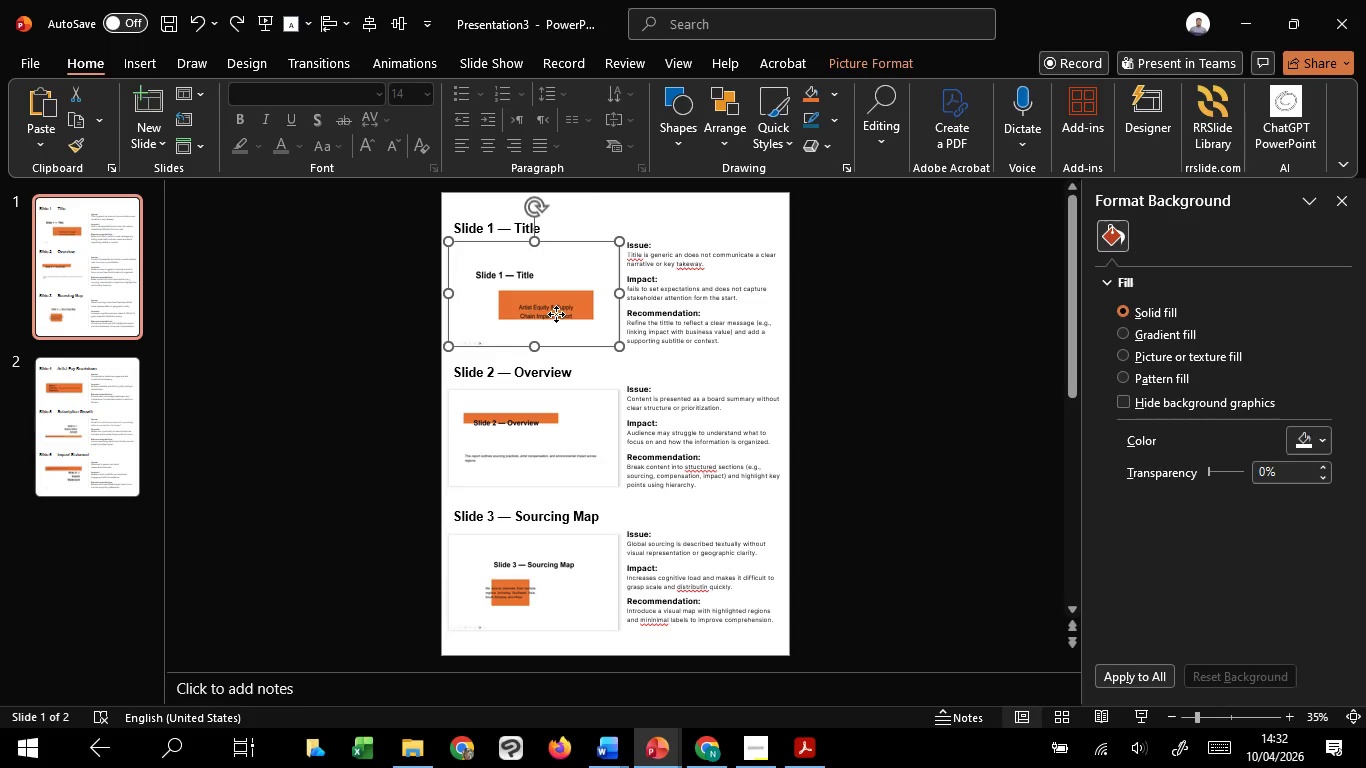 
hold_key(key=ShiftLeft, duration=1.5)
left_click([598, 451])
 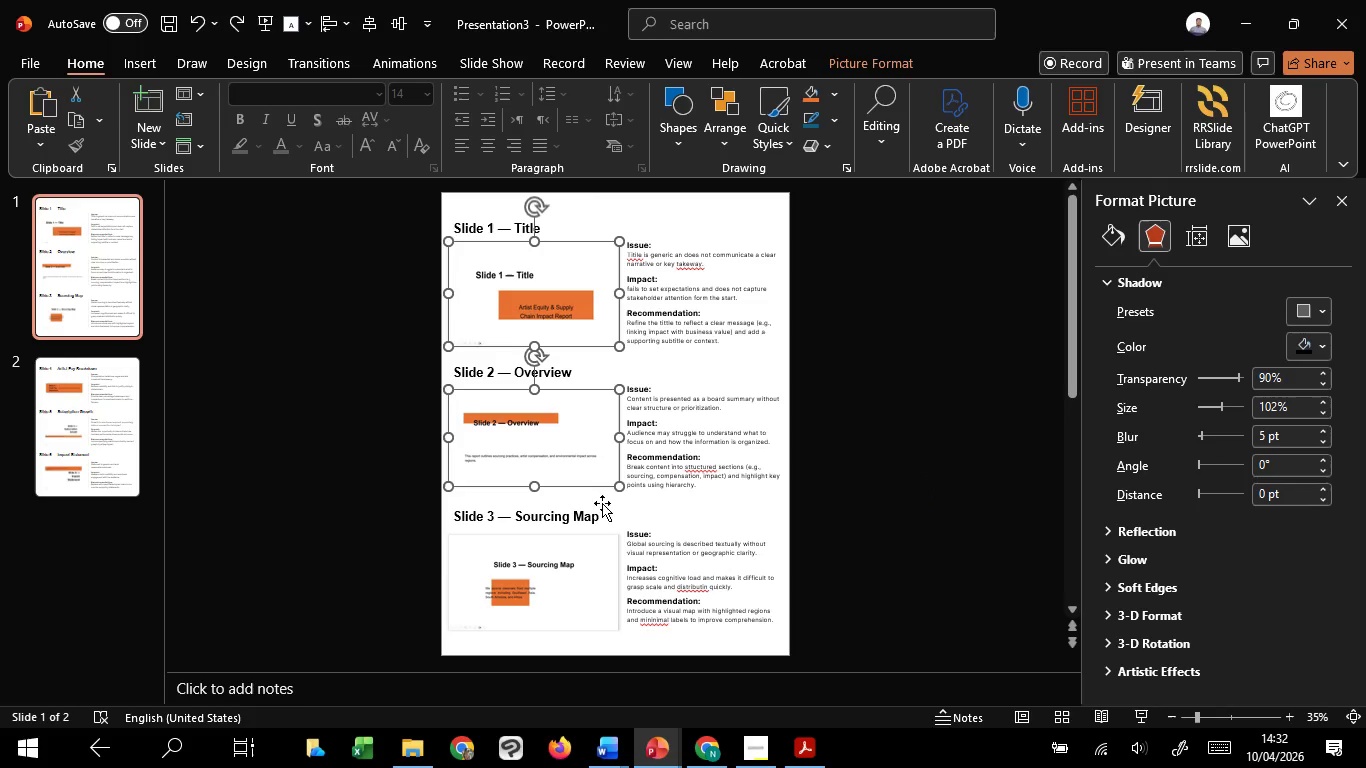 
left_click([589, 578])
 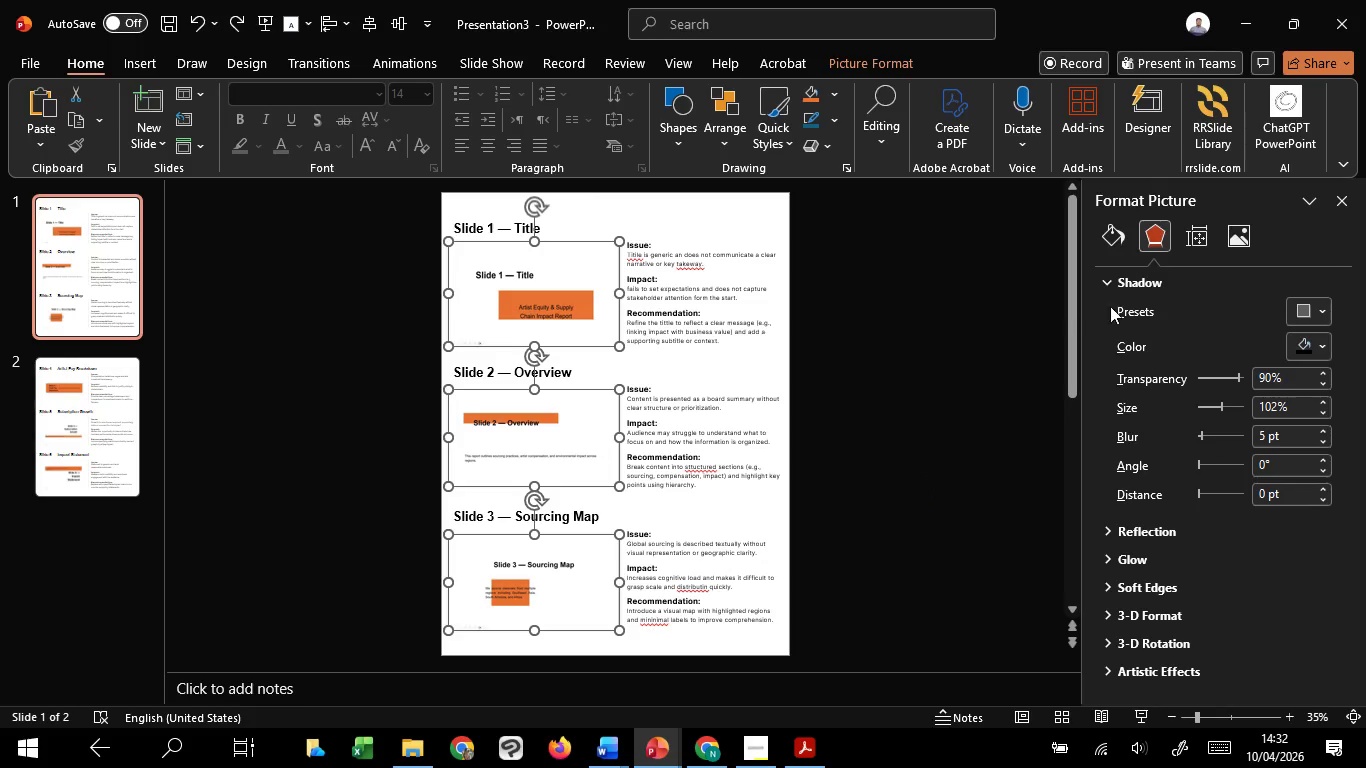 
hold_key(key=ShiftLeft, duration=0.47)
 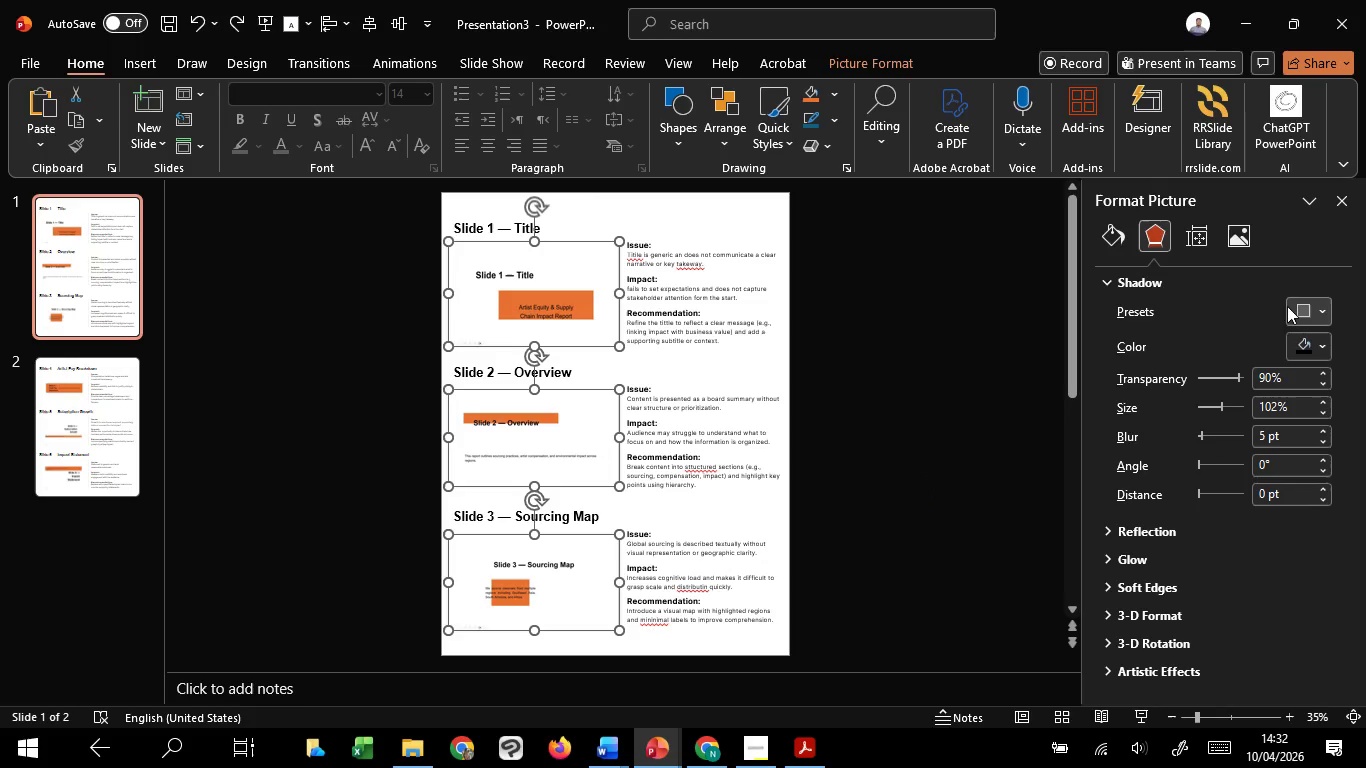 
key(Shift+ShiftLeft)
 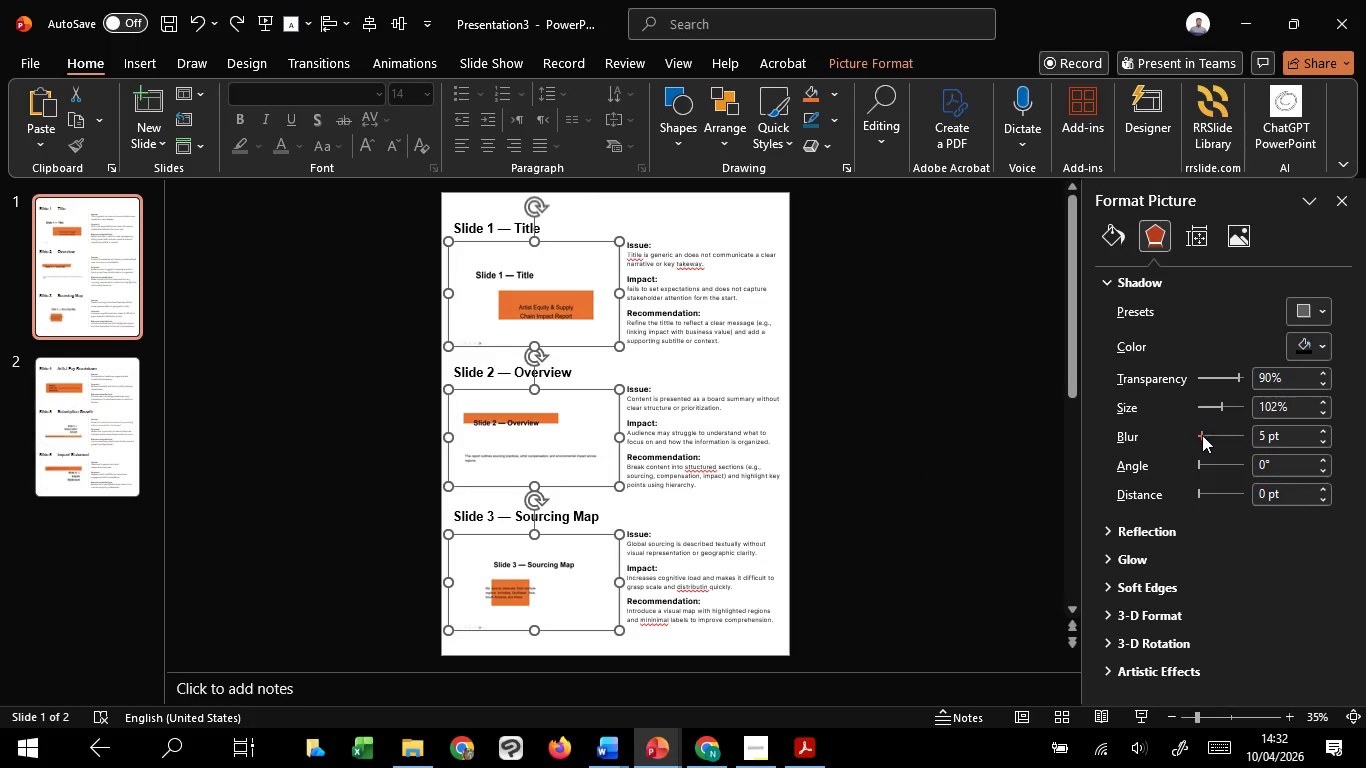 
scroll: coordinate [1202, 435], scroll_direction: up, amount: 3.0
 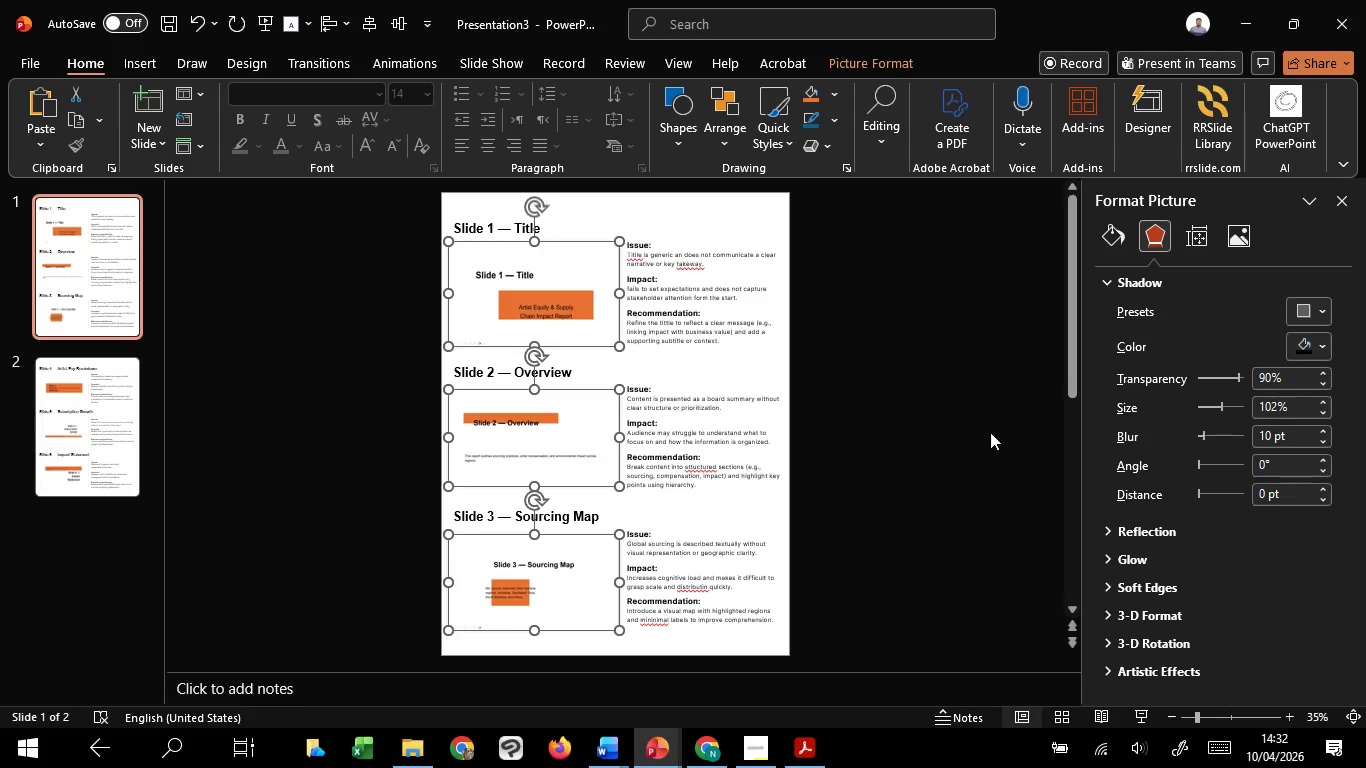 
left_click_drag(start_coordinate=[888, 411], to_coordinate=[530, 334])
 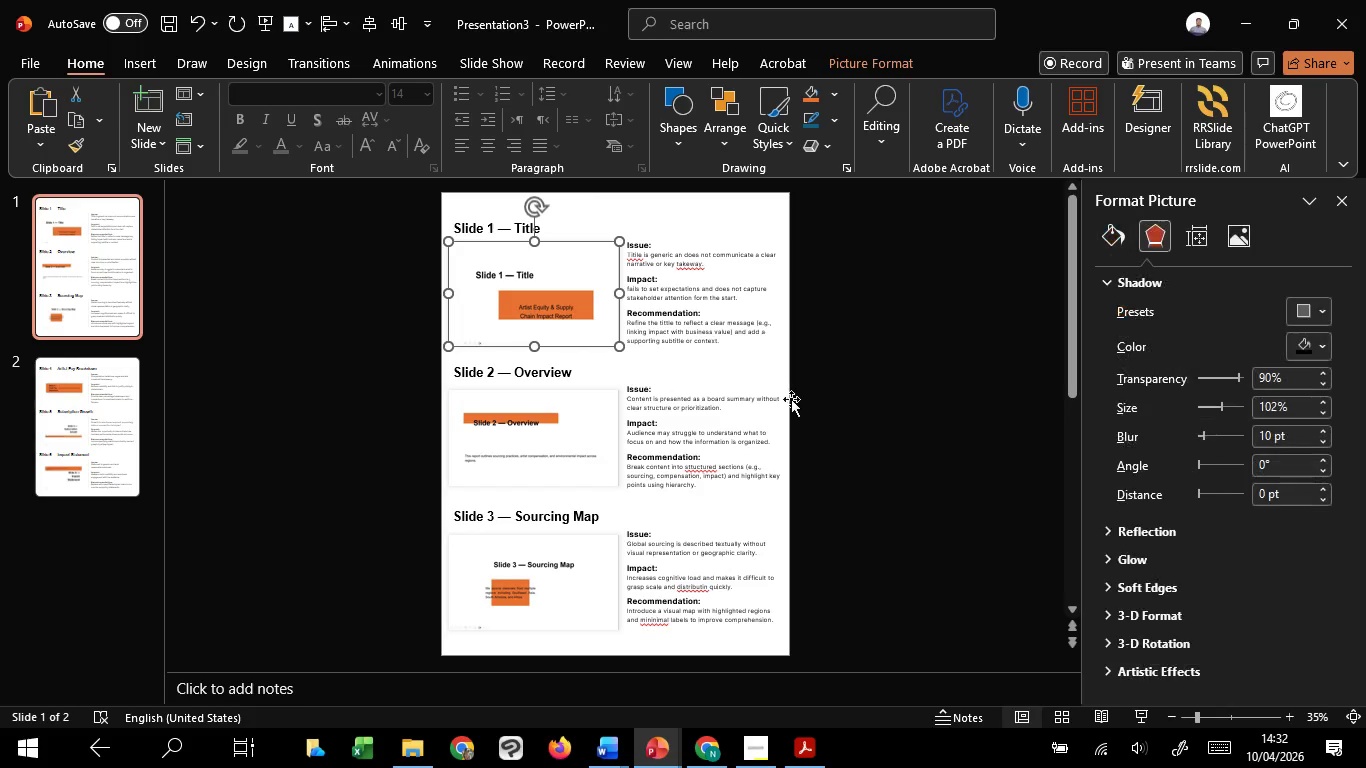 
left_click([530, 334])
 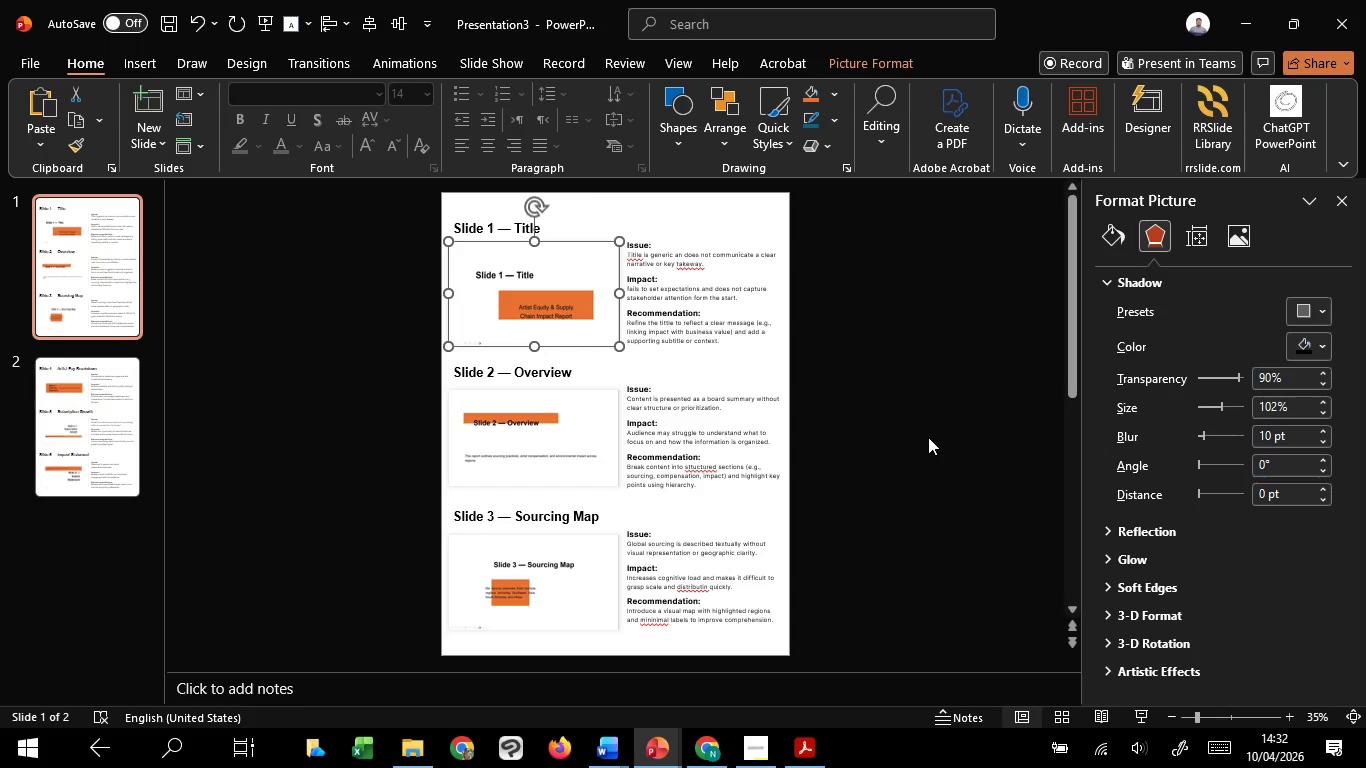 
left_click([928, 437])
 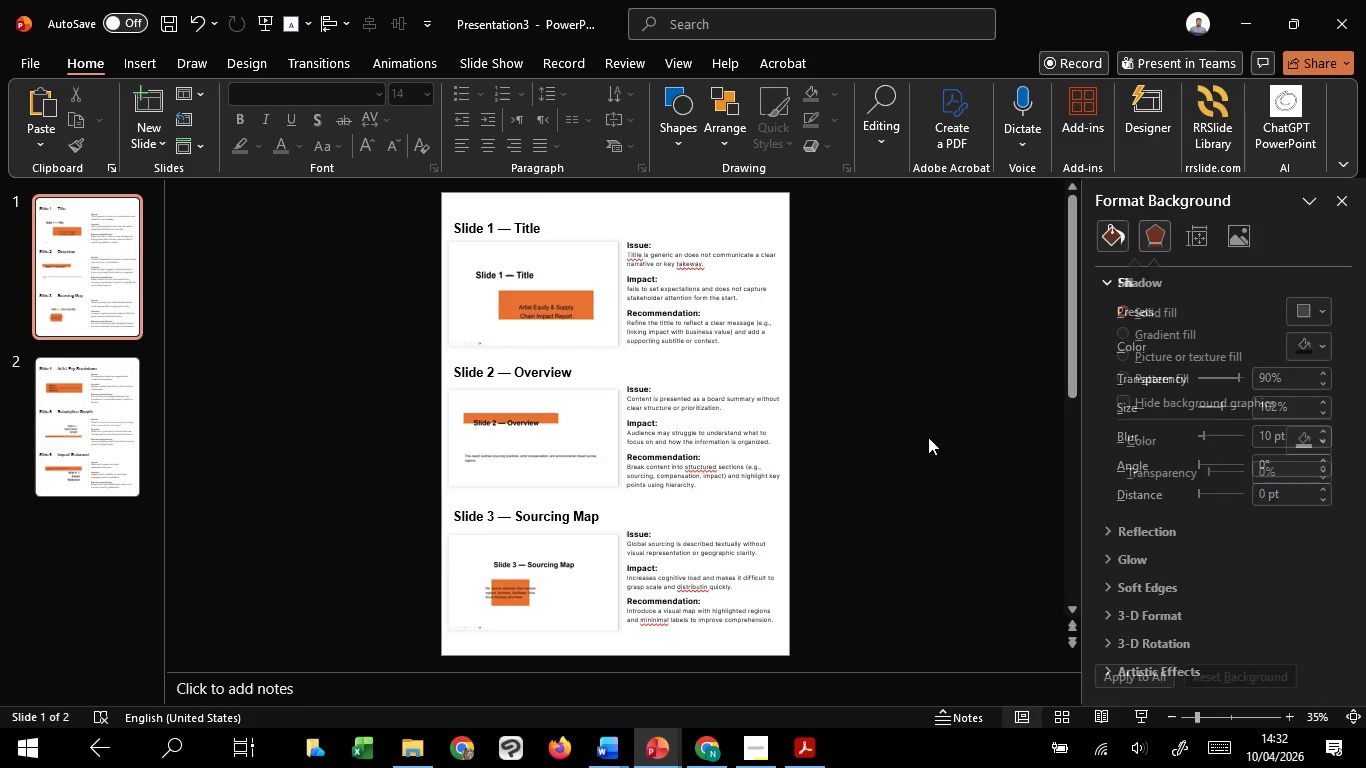 
scroll: coordinate [928, 437], scroll_direction: down, amount: 1.0
 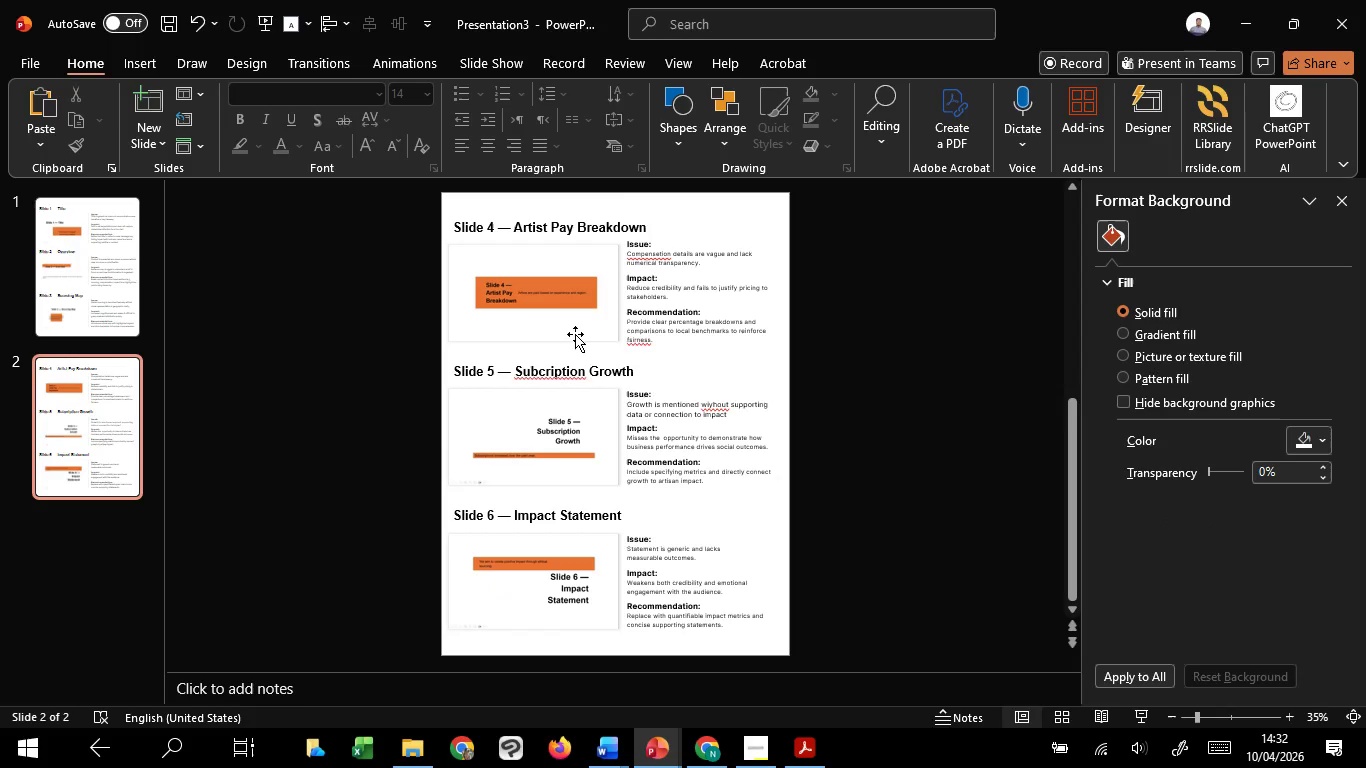 
left_click([575, 332])
 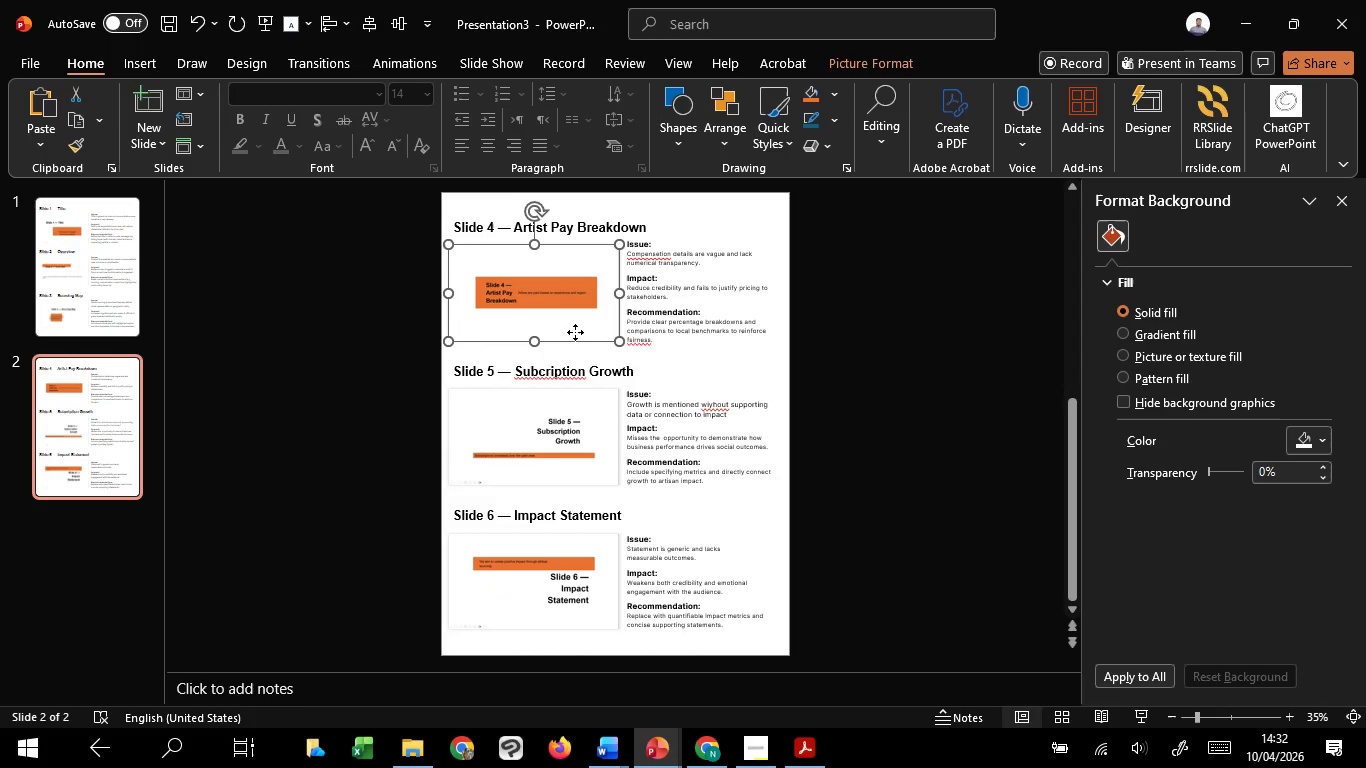 
hold_key(key=ShiftLeft, duration=1.52)
left_click([572, 413])
 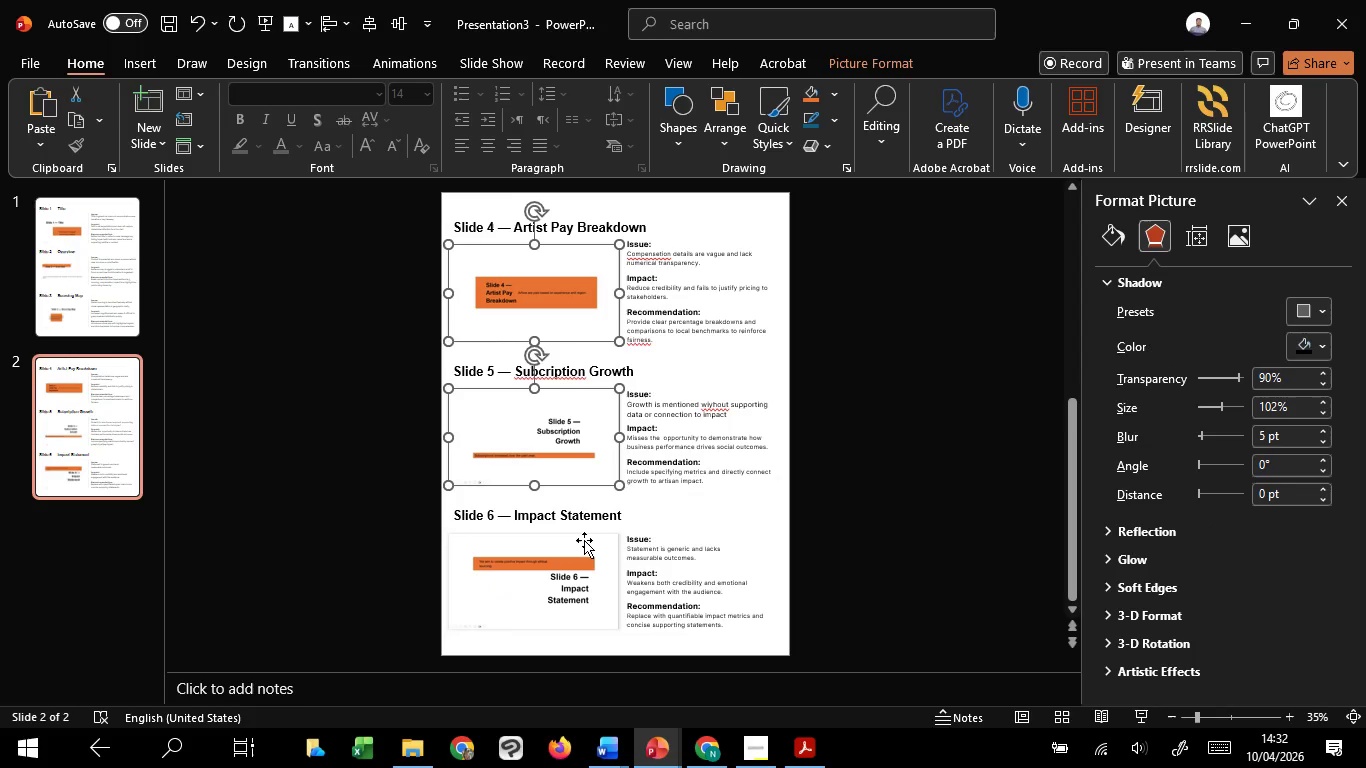 
left_click([584, 540])
 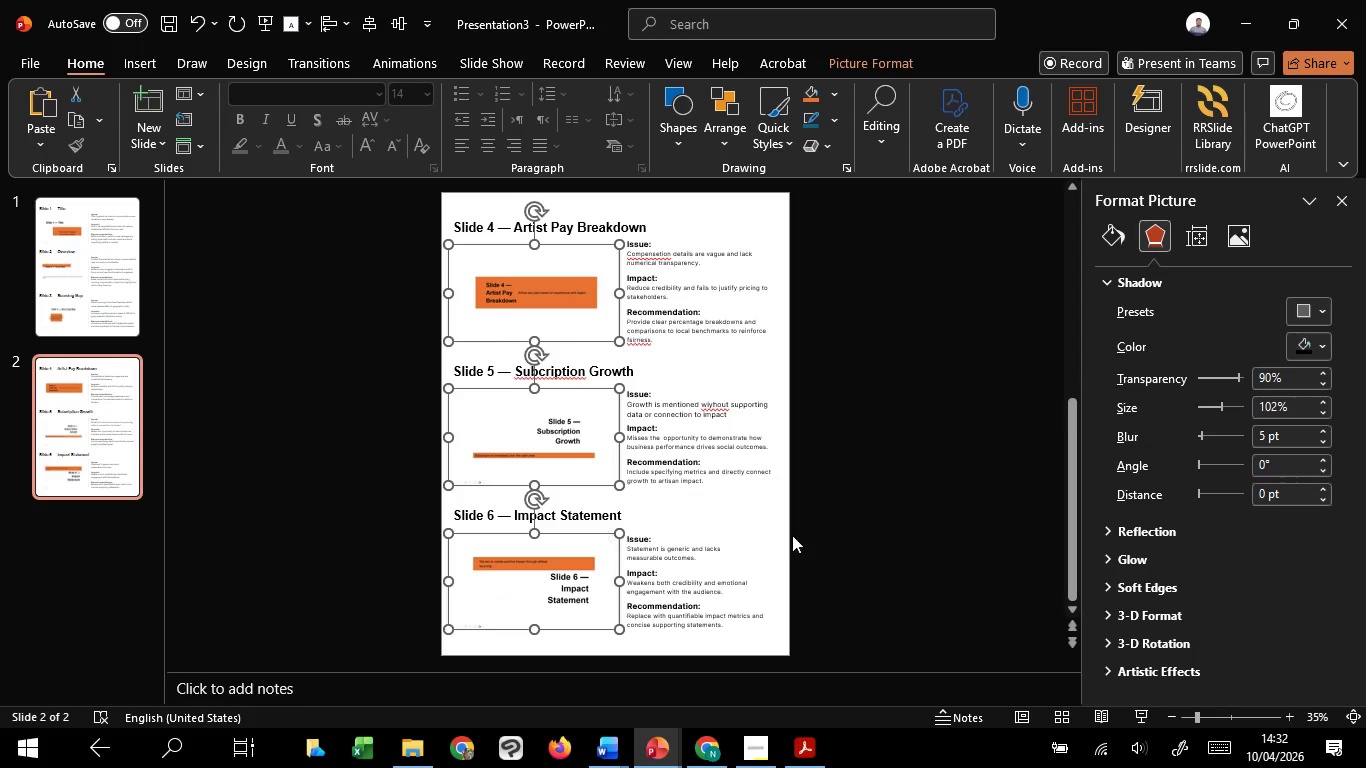 
hold_key(key=ShiftLeft, duration=0.58)
 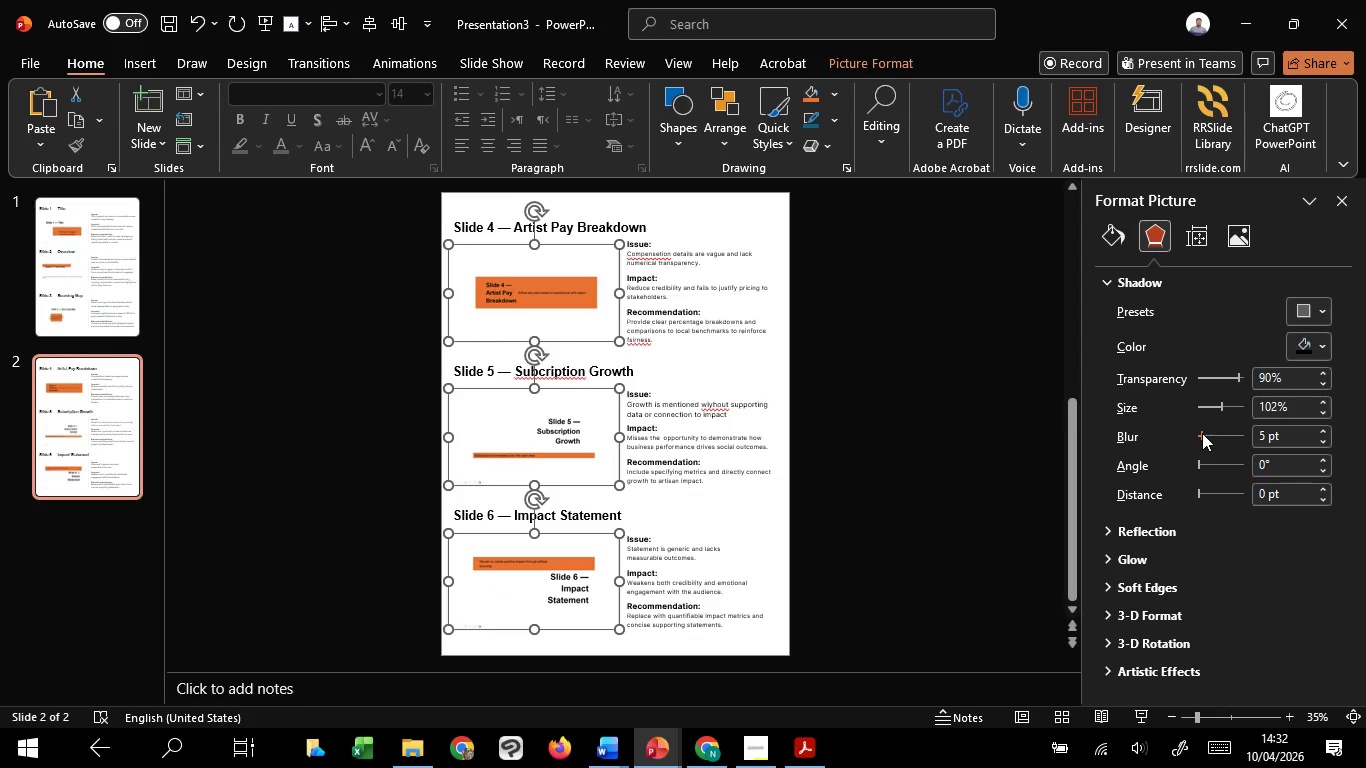 
scroll: coordinate [1202, 433], scroll_direction: up, amount: 5.0
 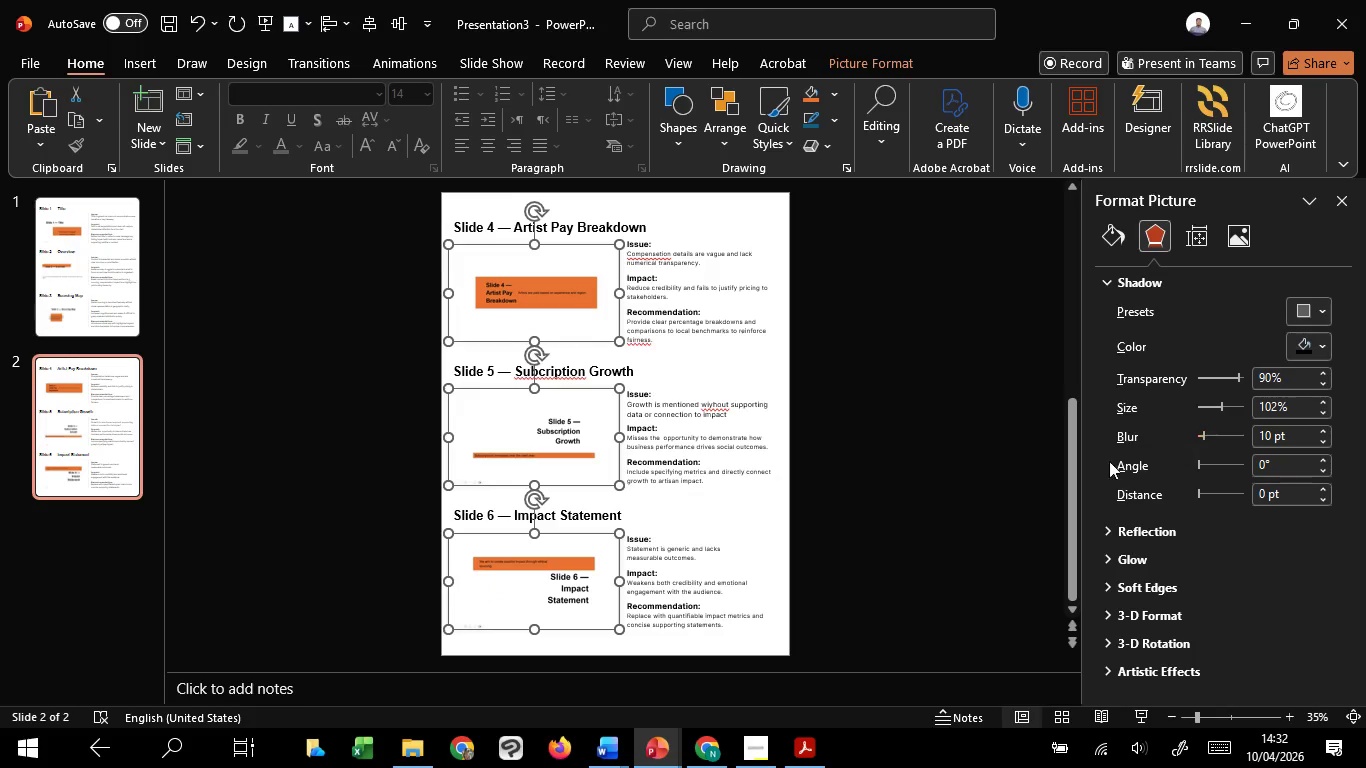 
left_click([1040, 462])
 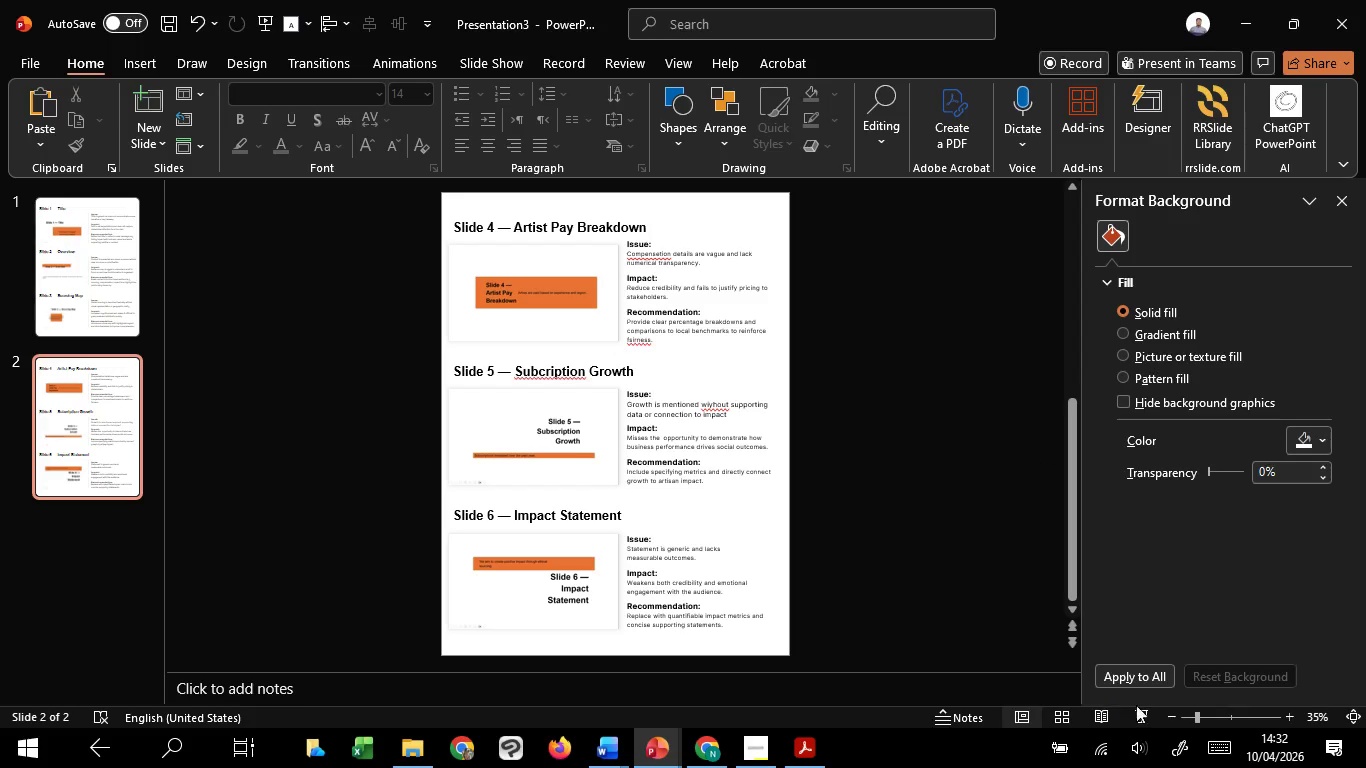 
left_click([1144, 708])
 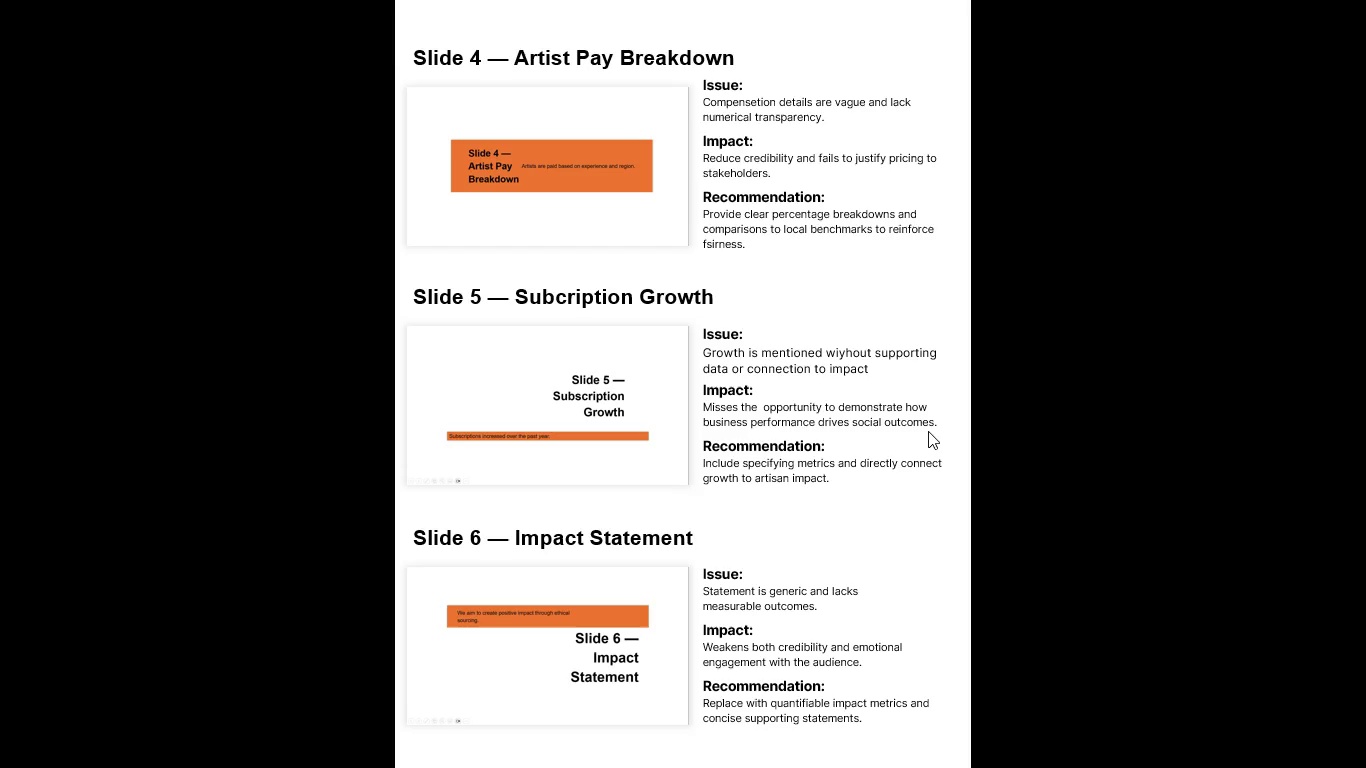 
wait(23.25)
 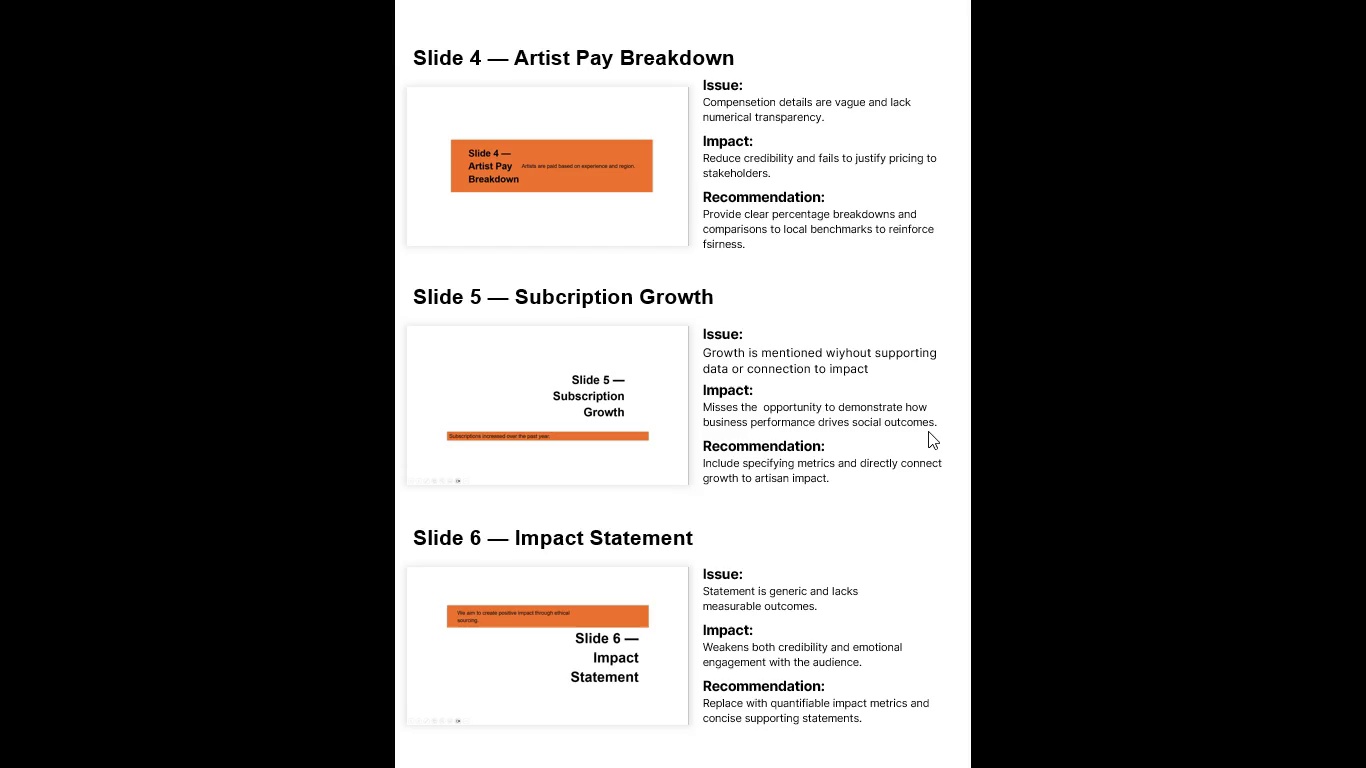 
key(Escape)
 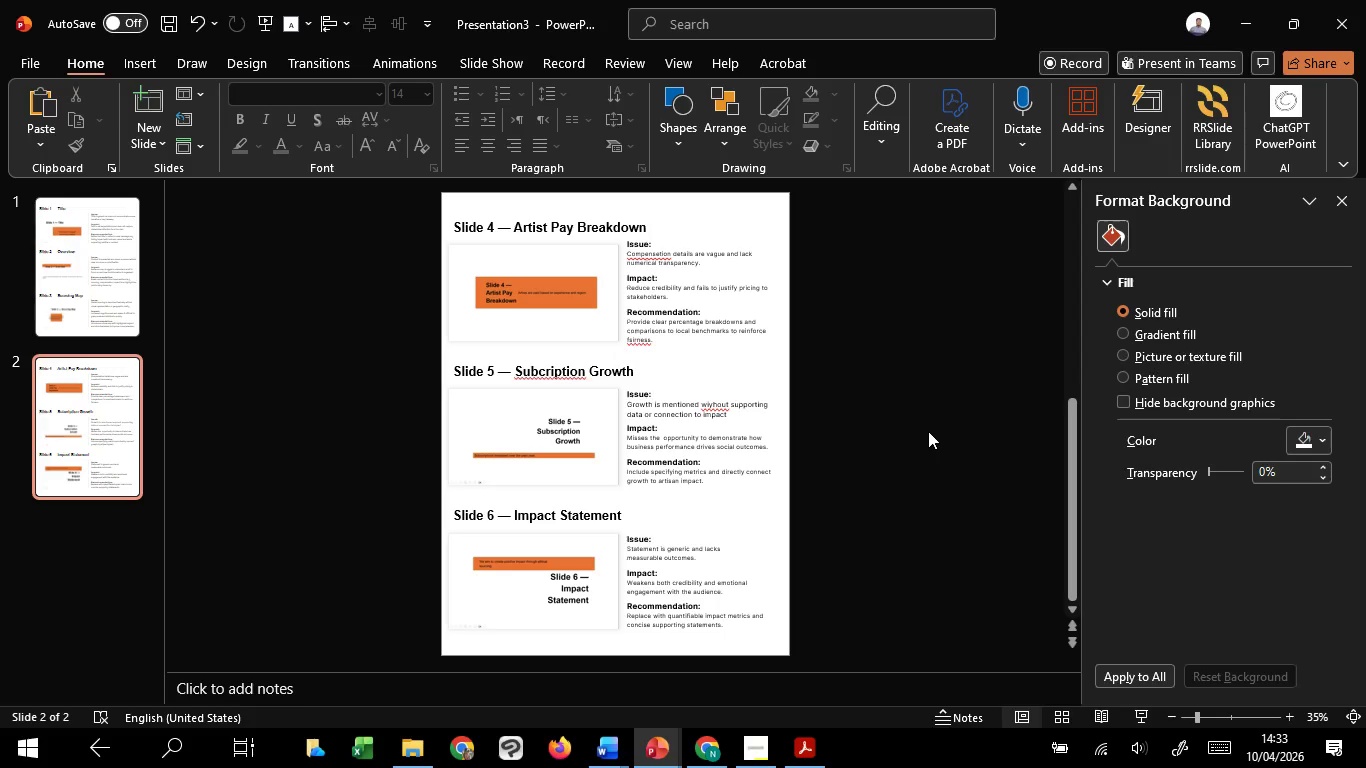 
left_click([928, 431])
 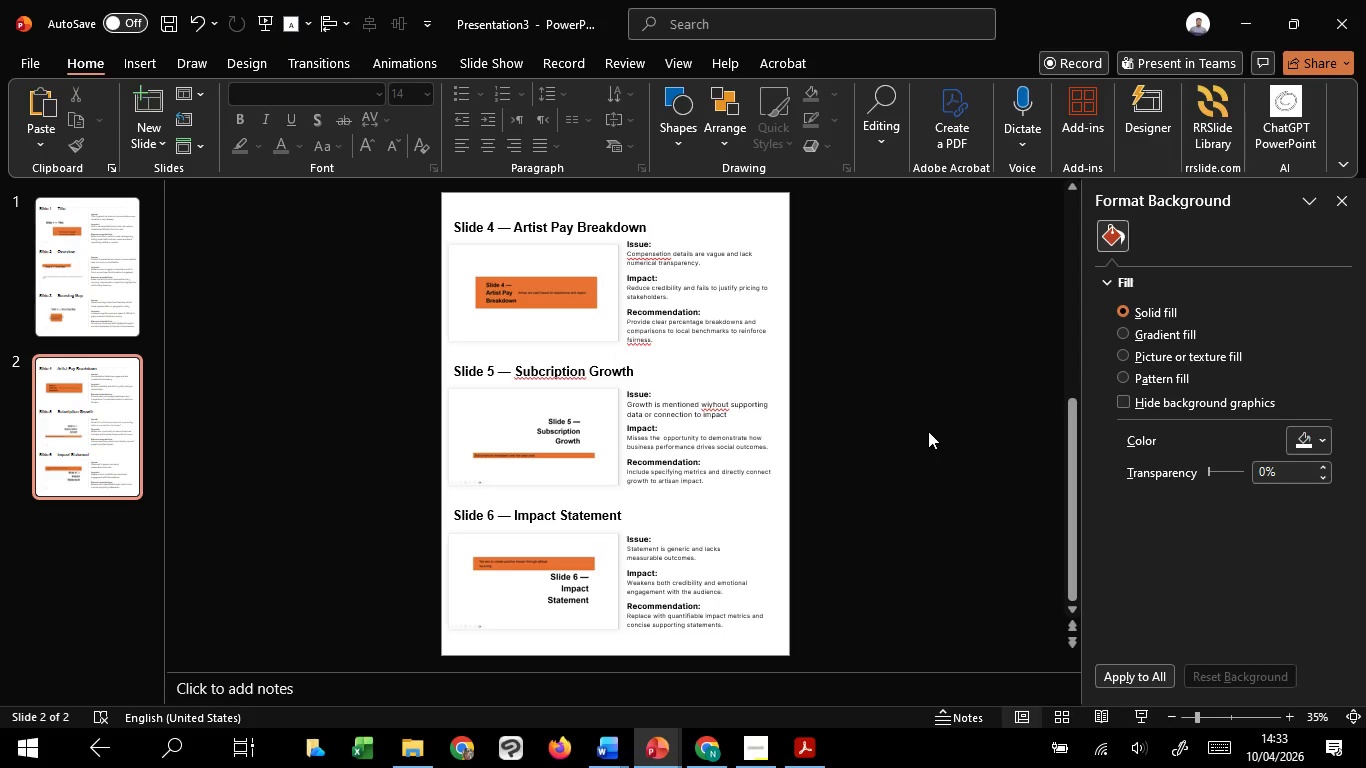 
wait(11.94)
 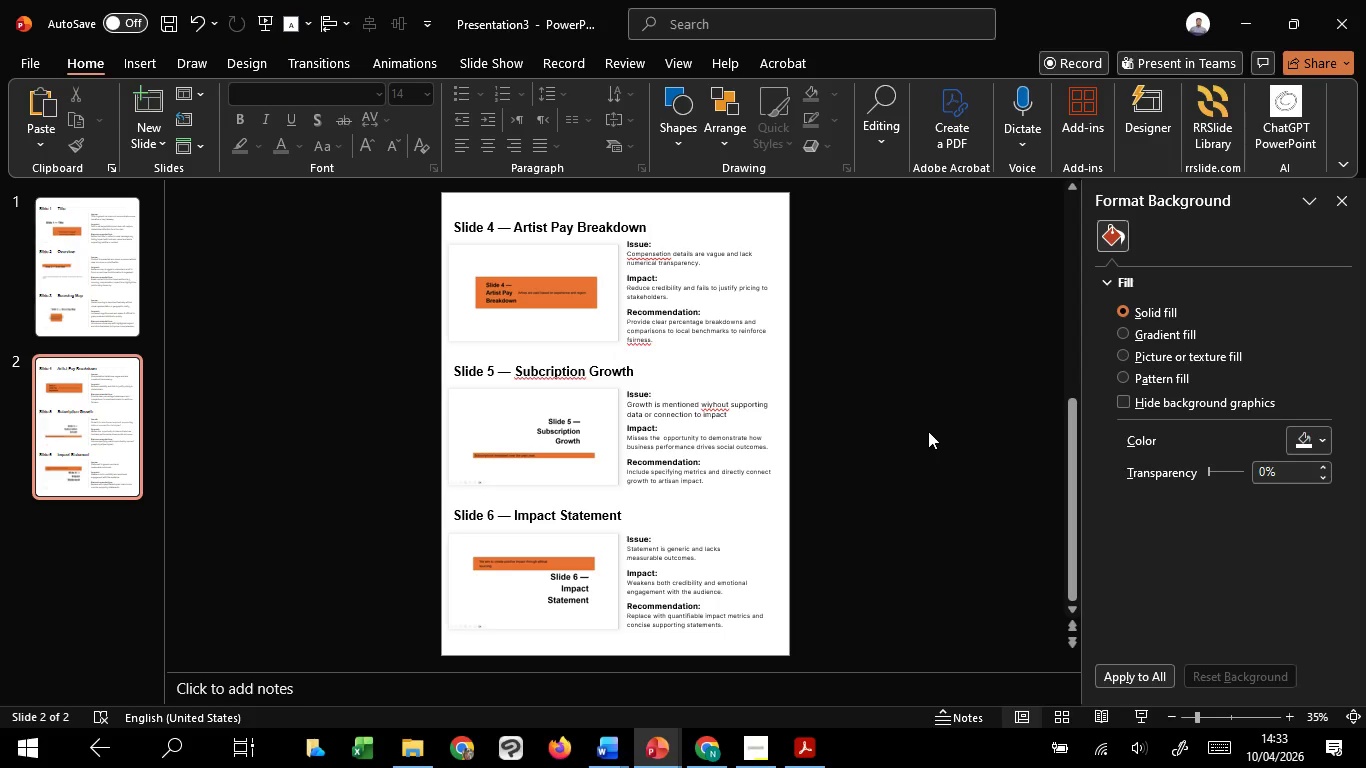 
left_click([928, 431])
 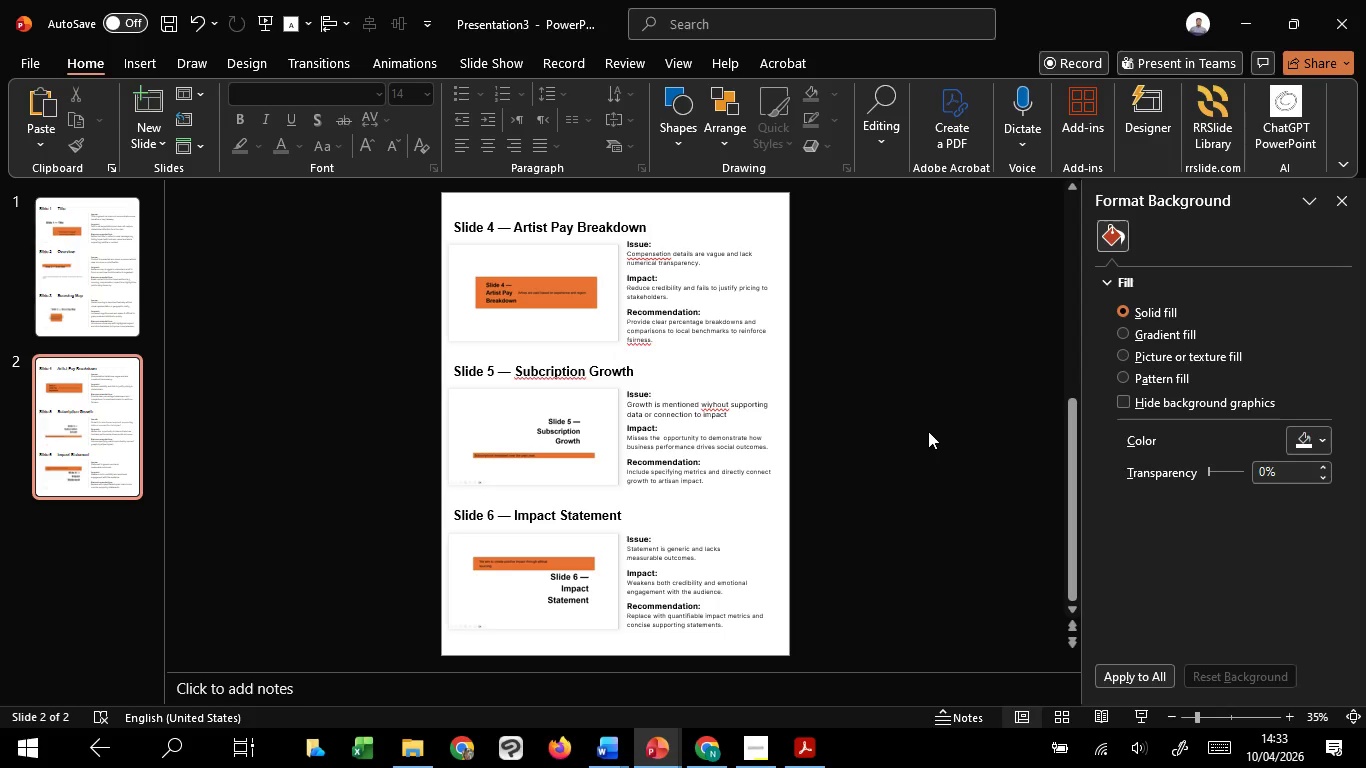 
wait(11.53)
 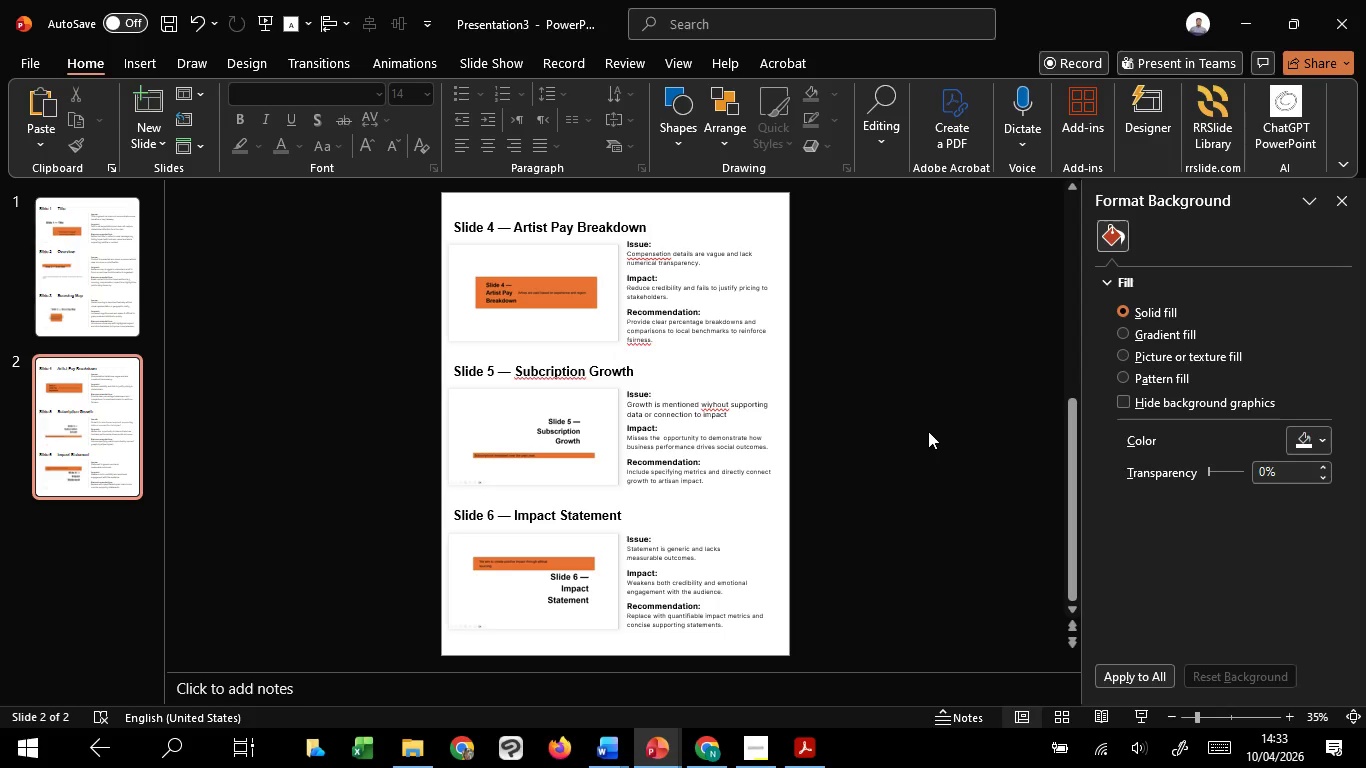 
left_click([928, 431])
 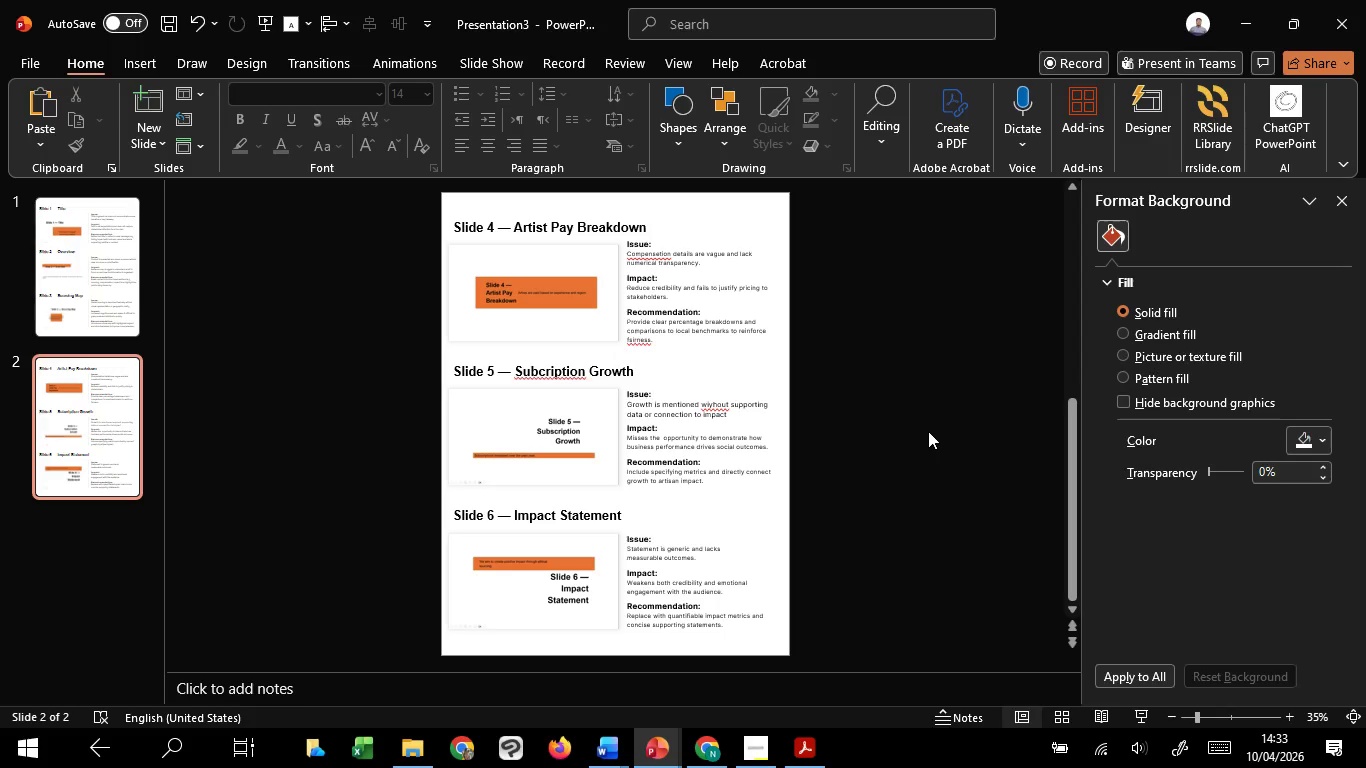 
wait(17.8)
 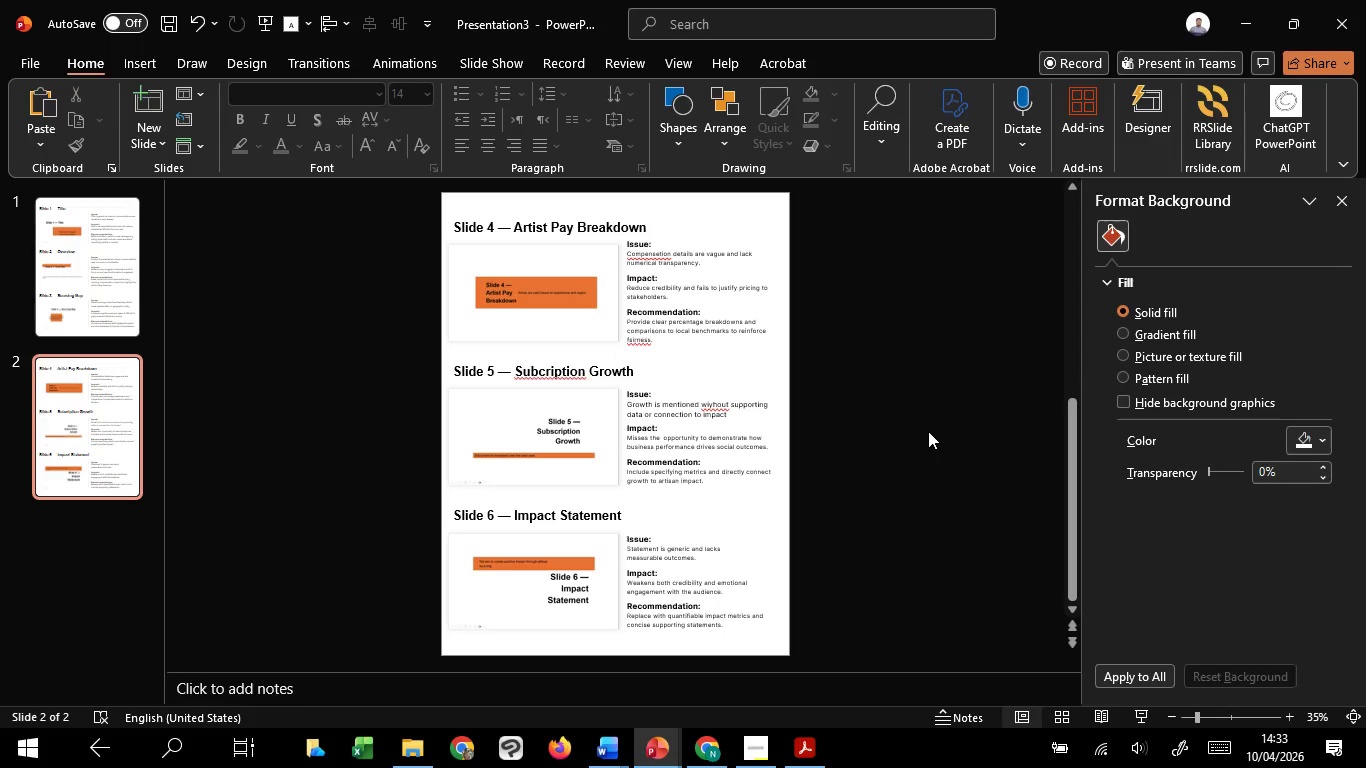 
left_click([935, 295])
 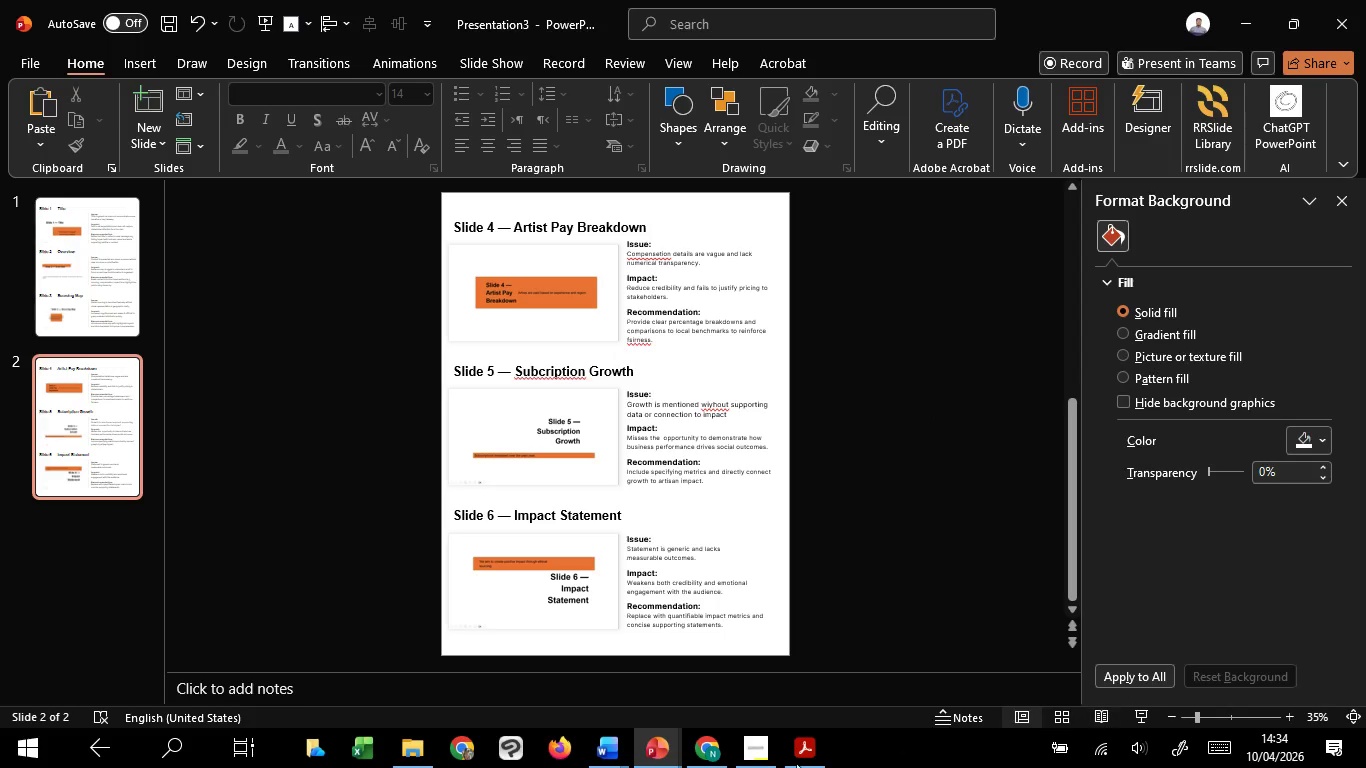 
mouse_move([753, 735])
 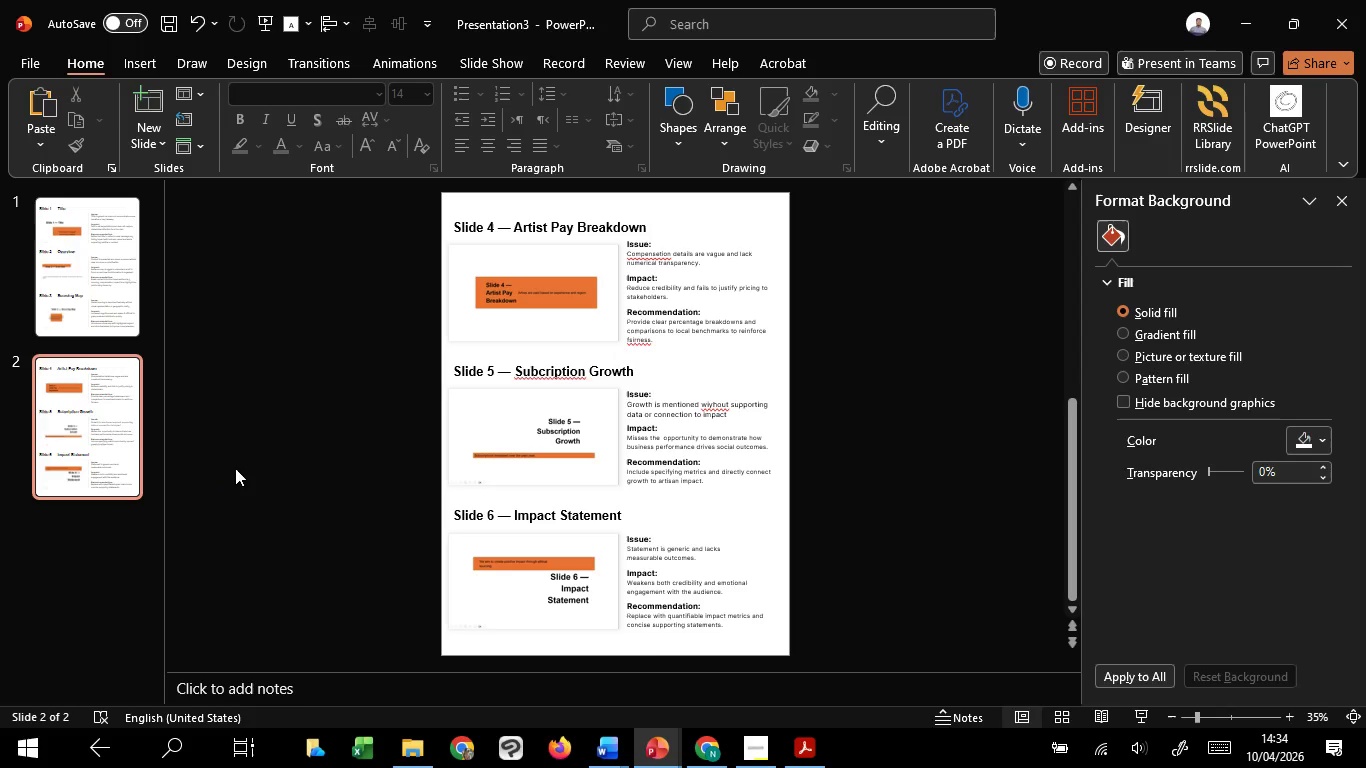 
wait(28.26)
 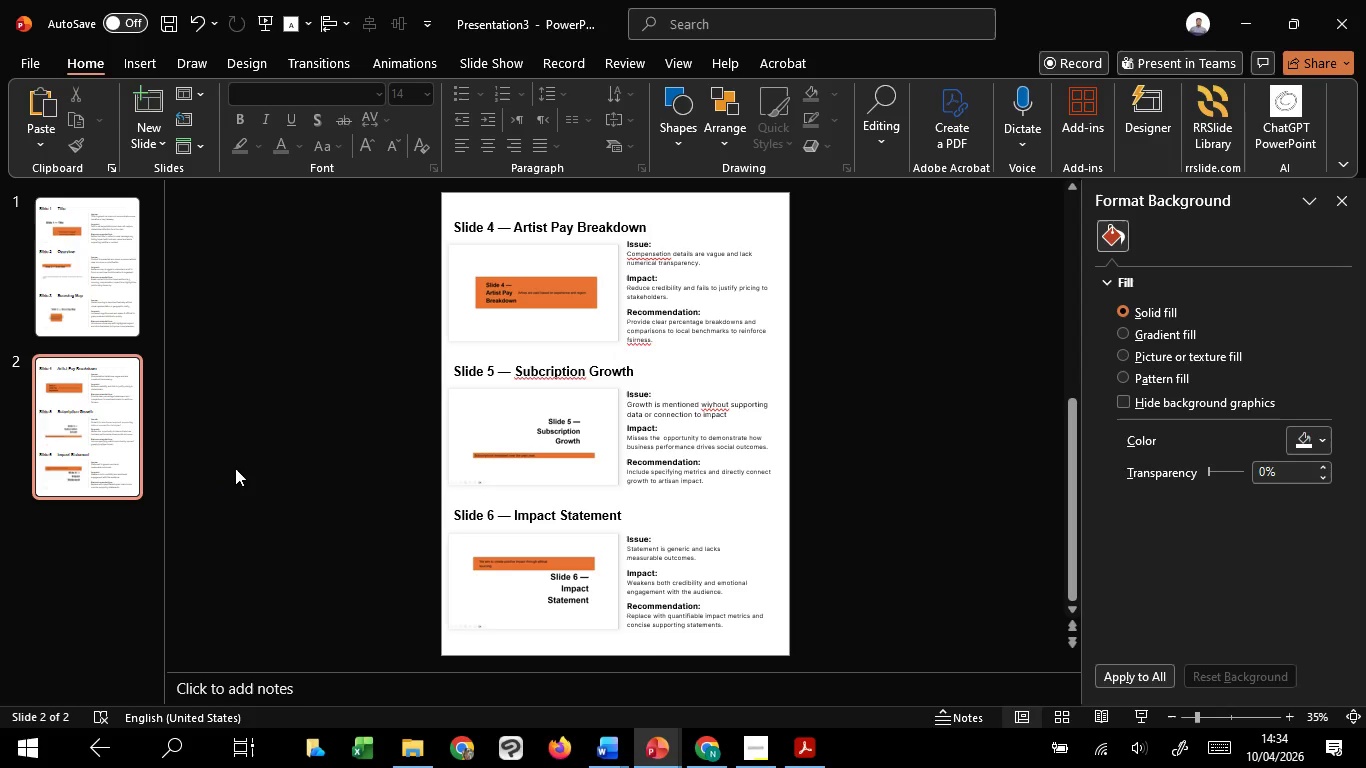 
left_click([235, 468])
 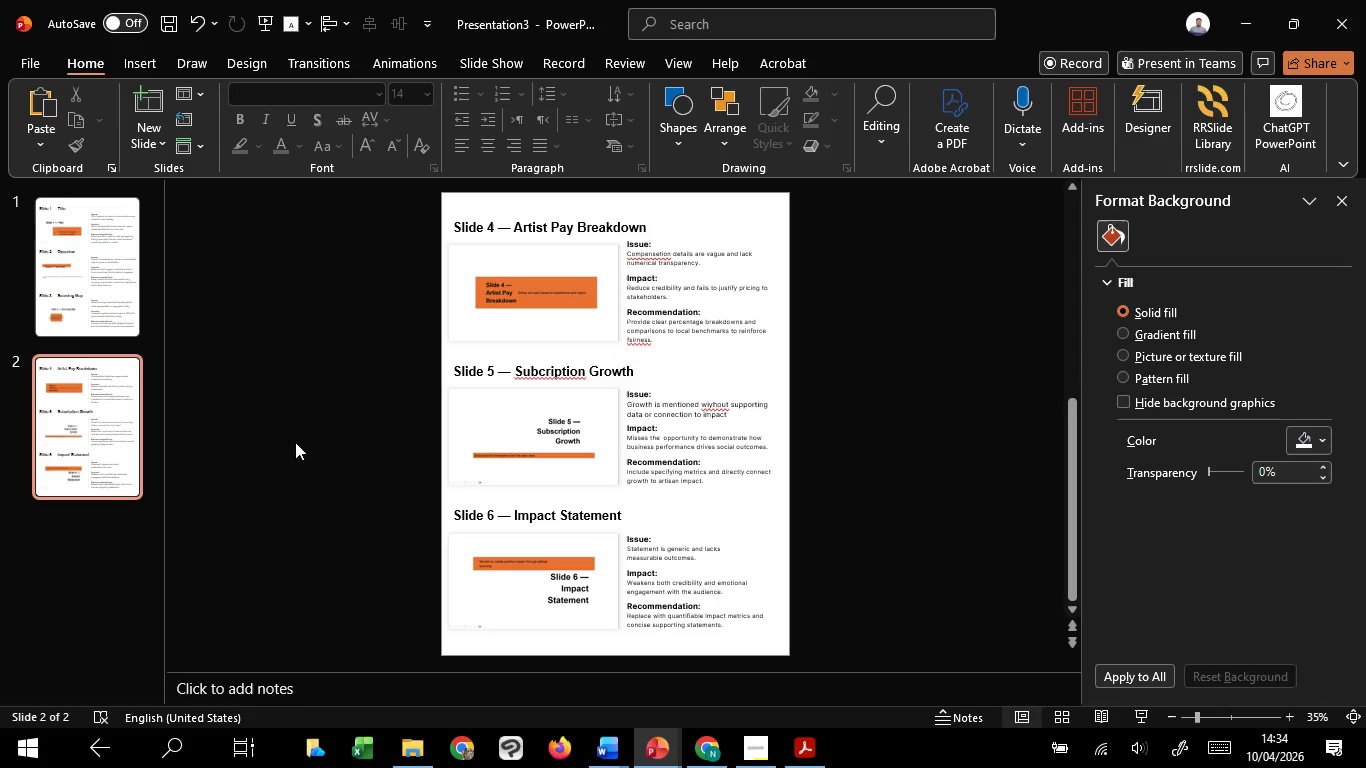 
scroll: coordinate [295, 442], scroll_direction: down, amount: 3.0
 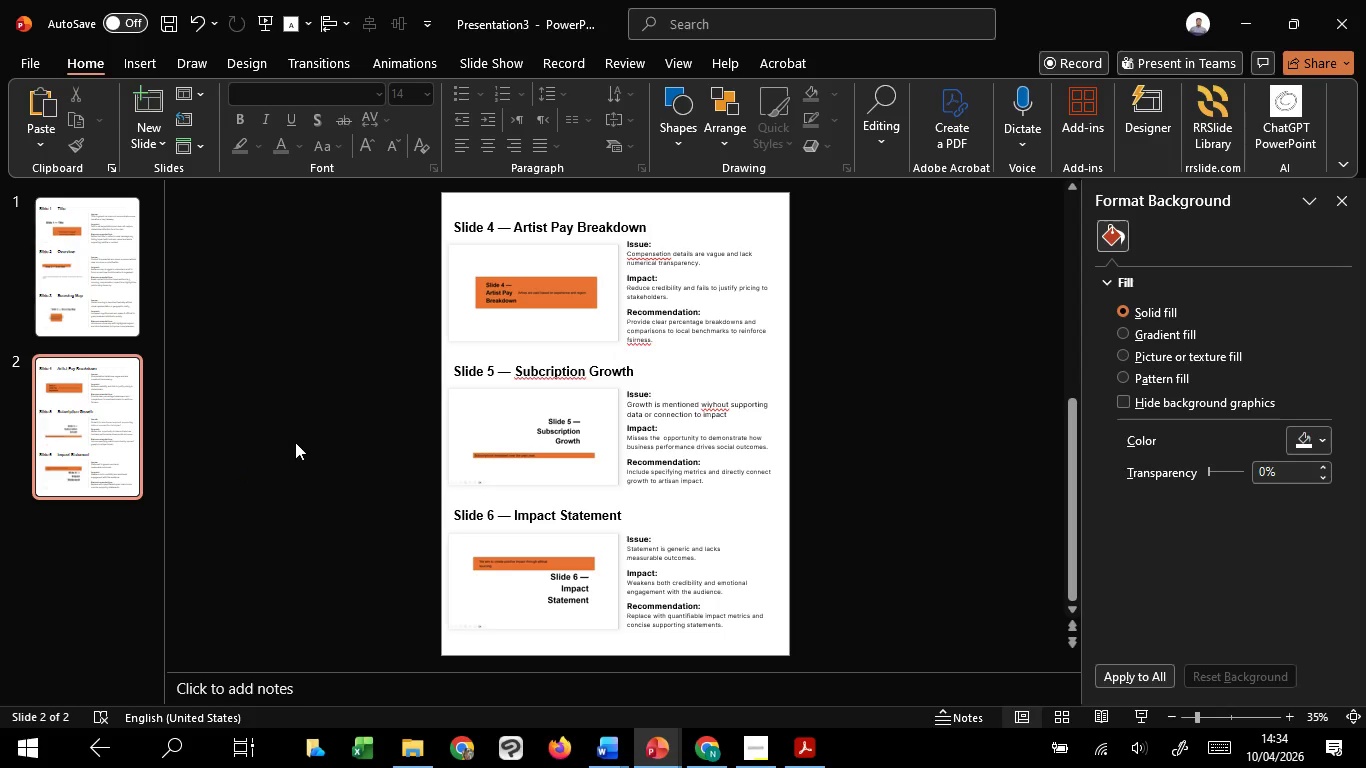 
wait(25.86)
 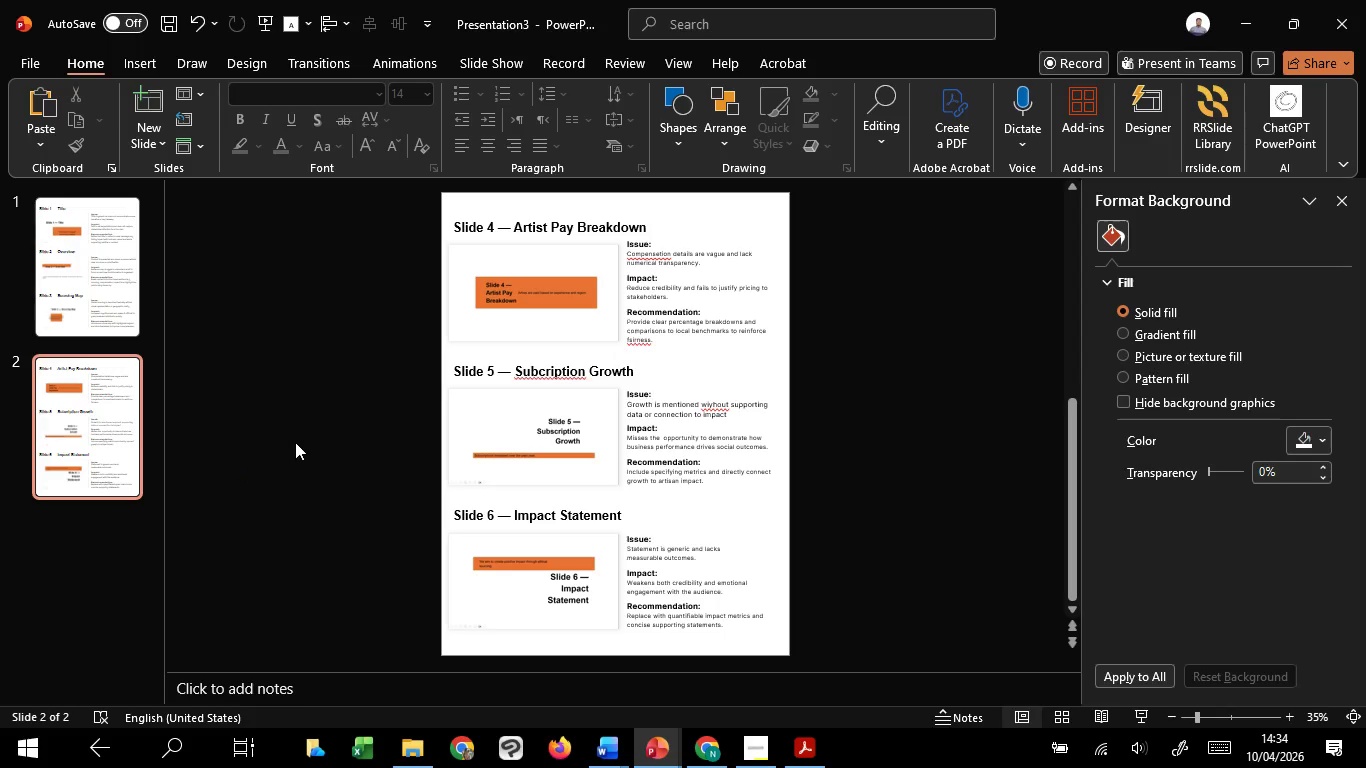 
left_click([295, 442])
 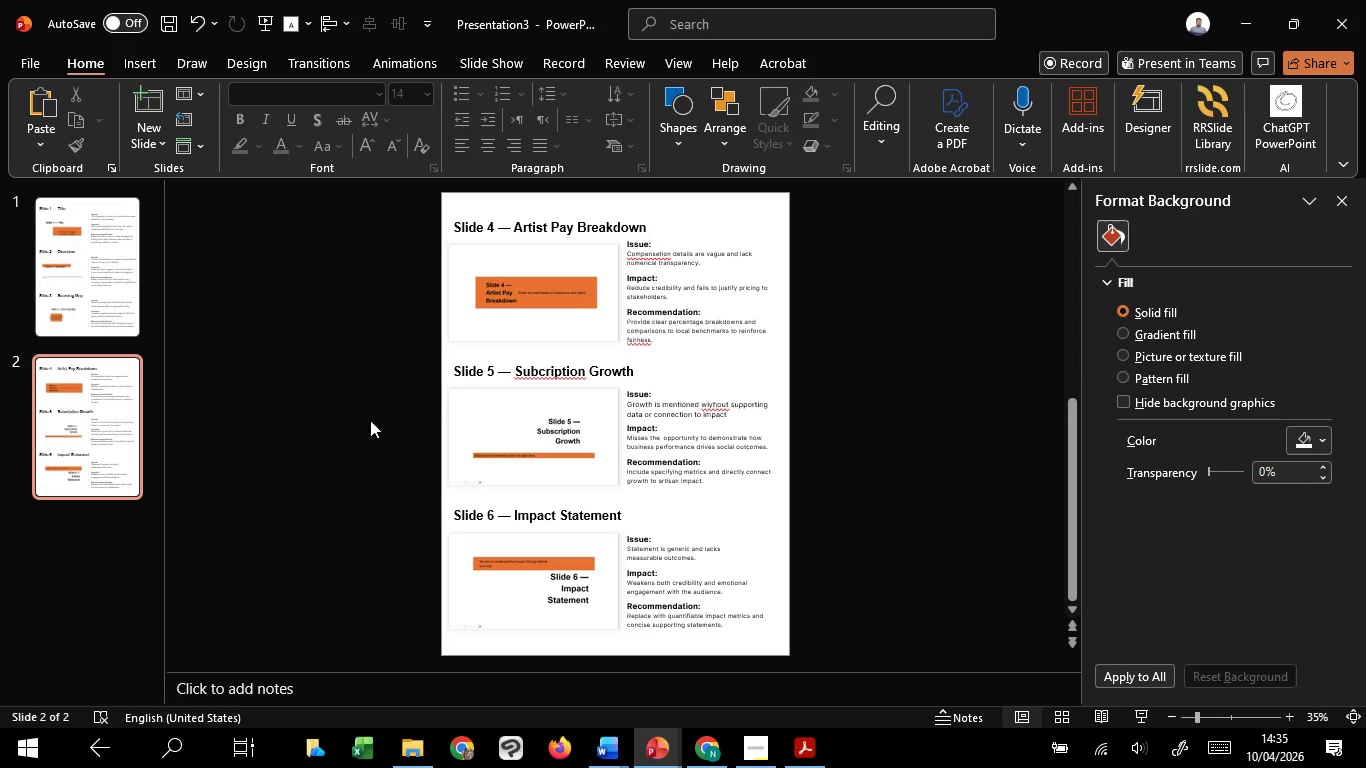 
left_click([518, 361])
 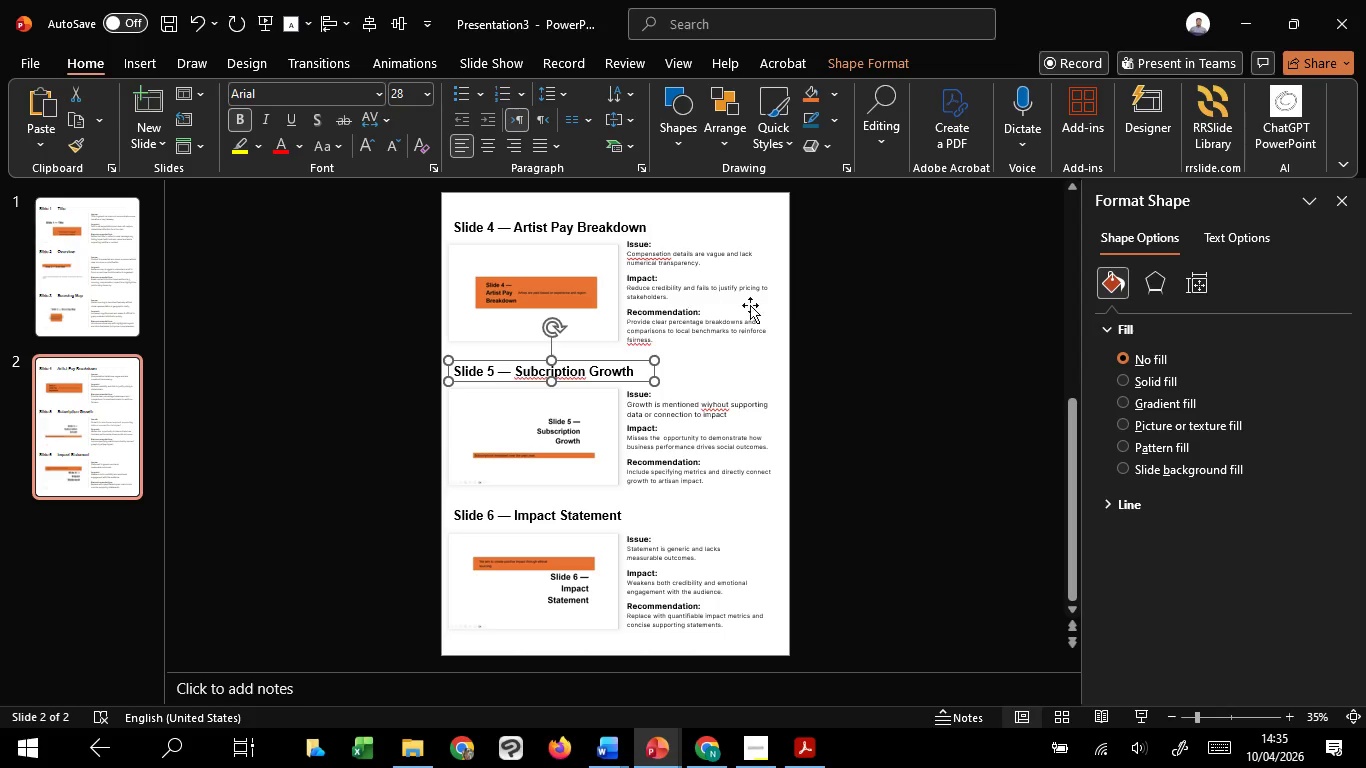 
left_click([798, 304])
 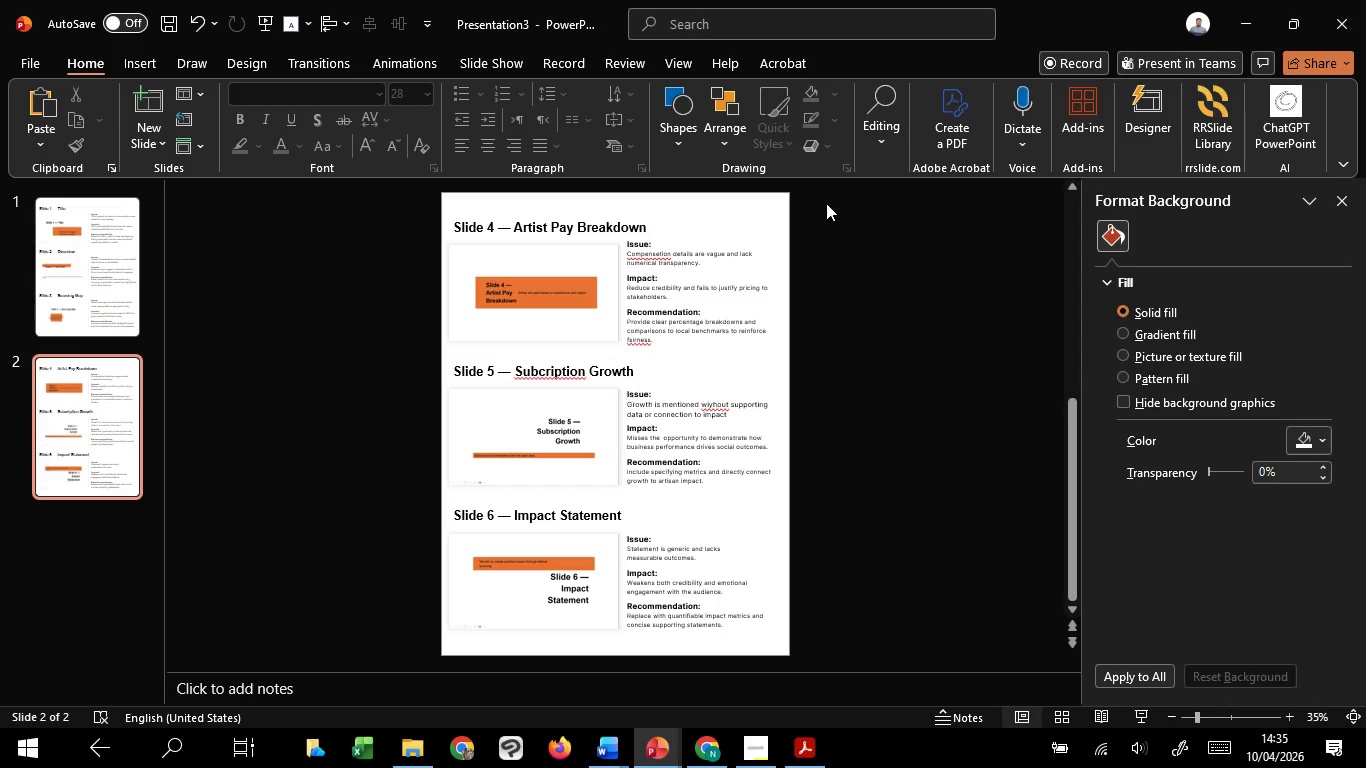 
left_click_drag(start_coordinate=[834, 200], to_coordinate=[245, 659])
 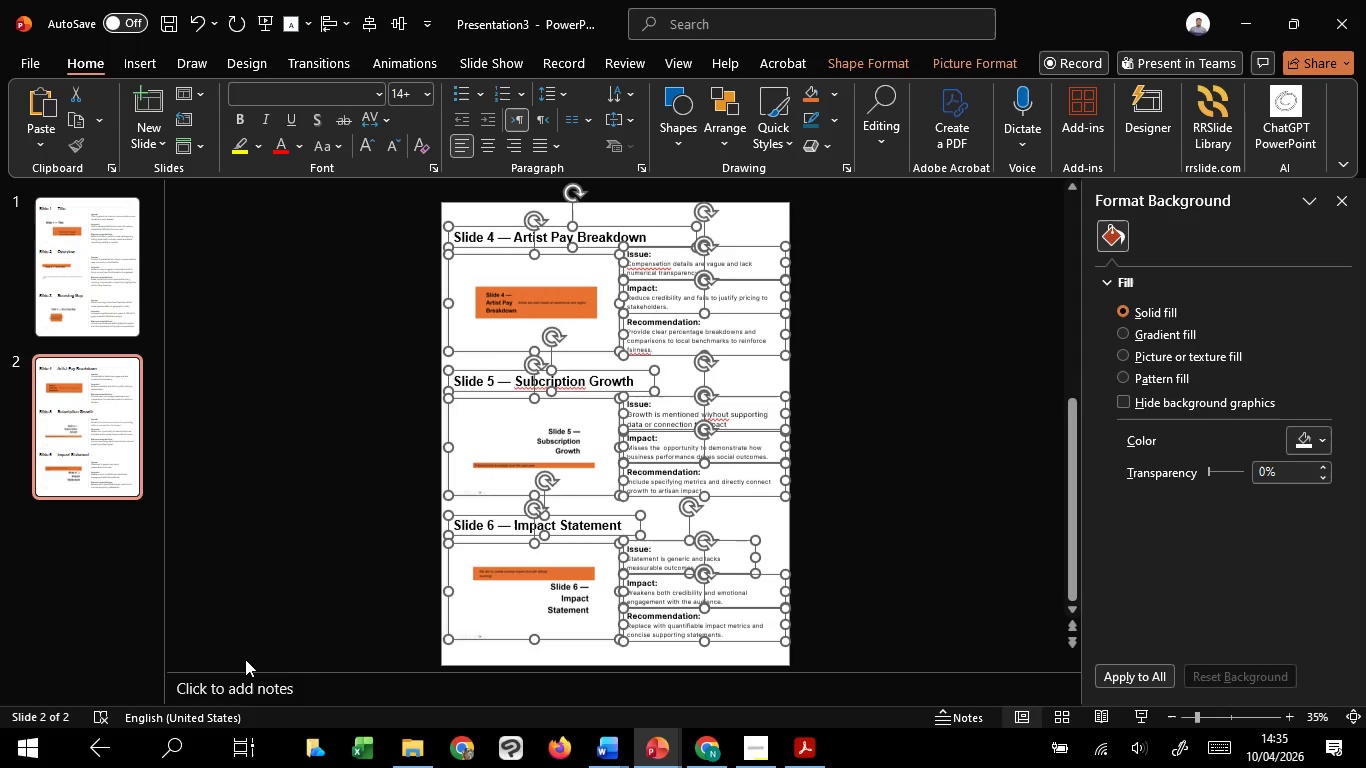 
hold_key(key=ControlLeft, duration=1.34)